 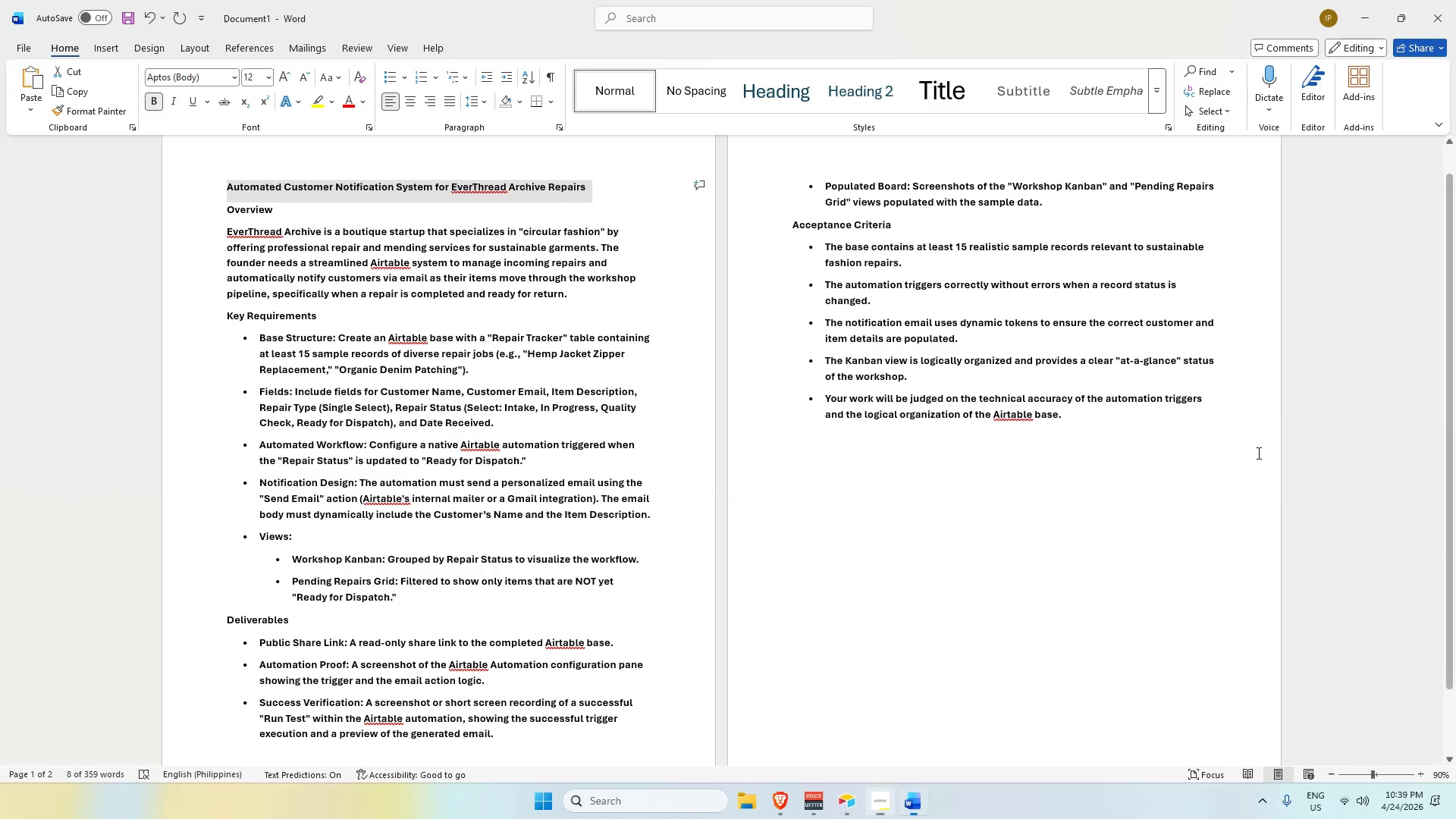 
key(Alt+Tab)
 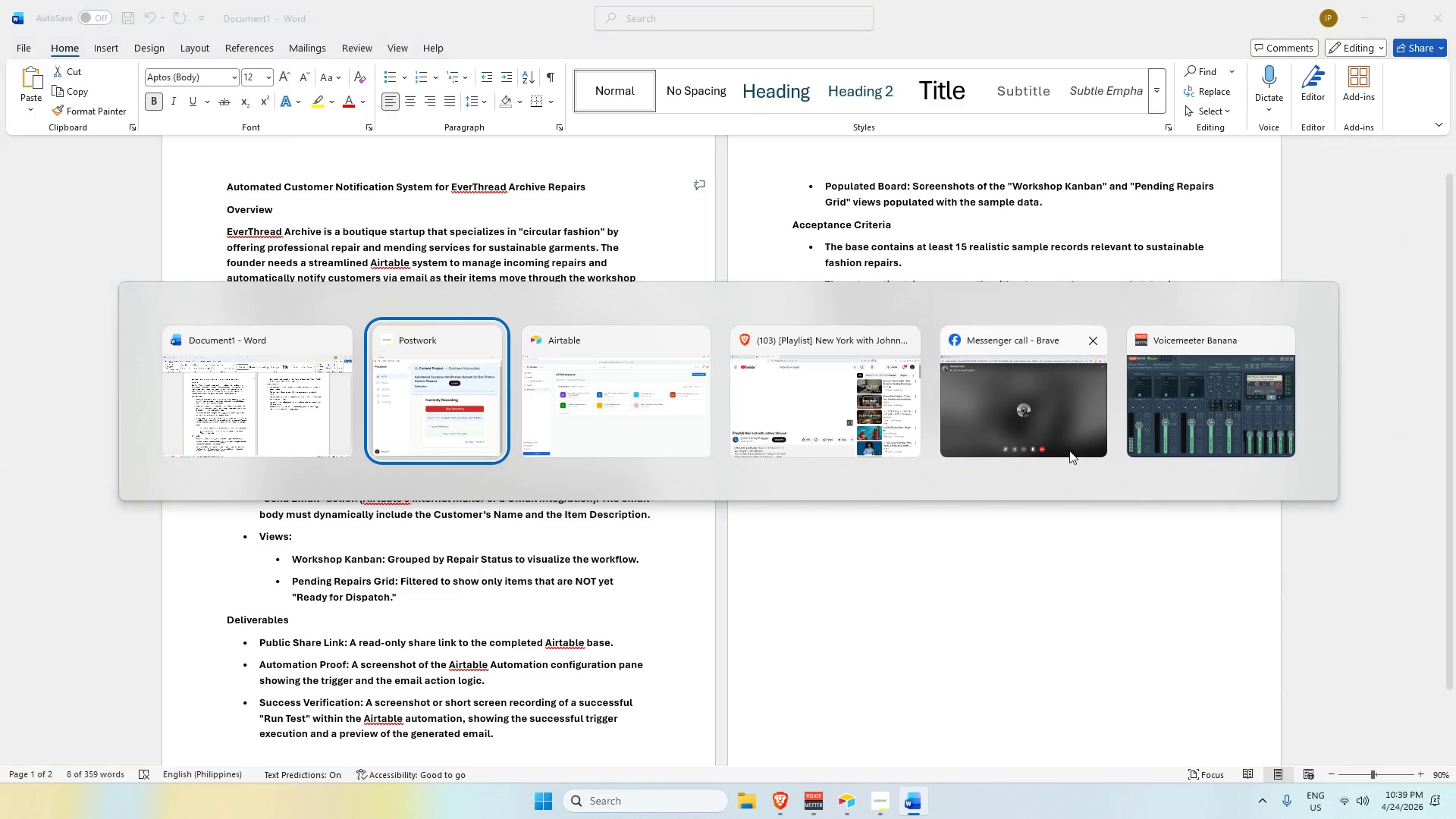 
key(Alt+Tab)
 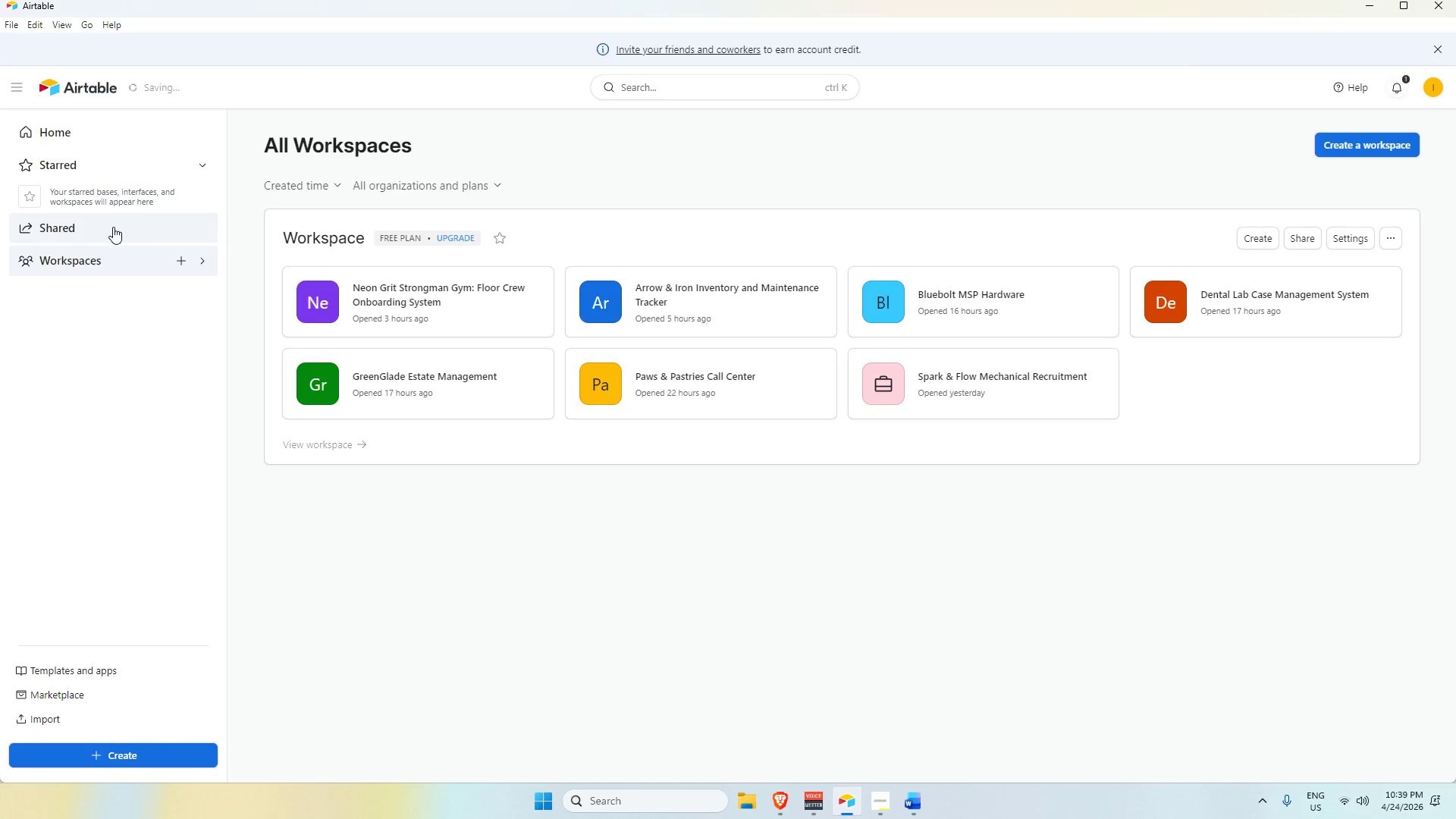 
scroll: coordinate [301, 607], scroll_direction: down, amount: 2.0
 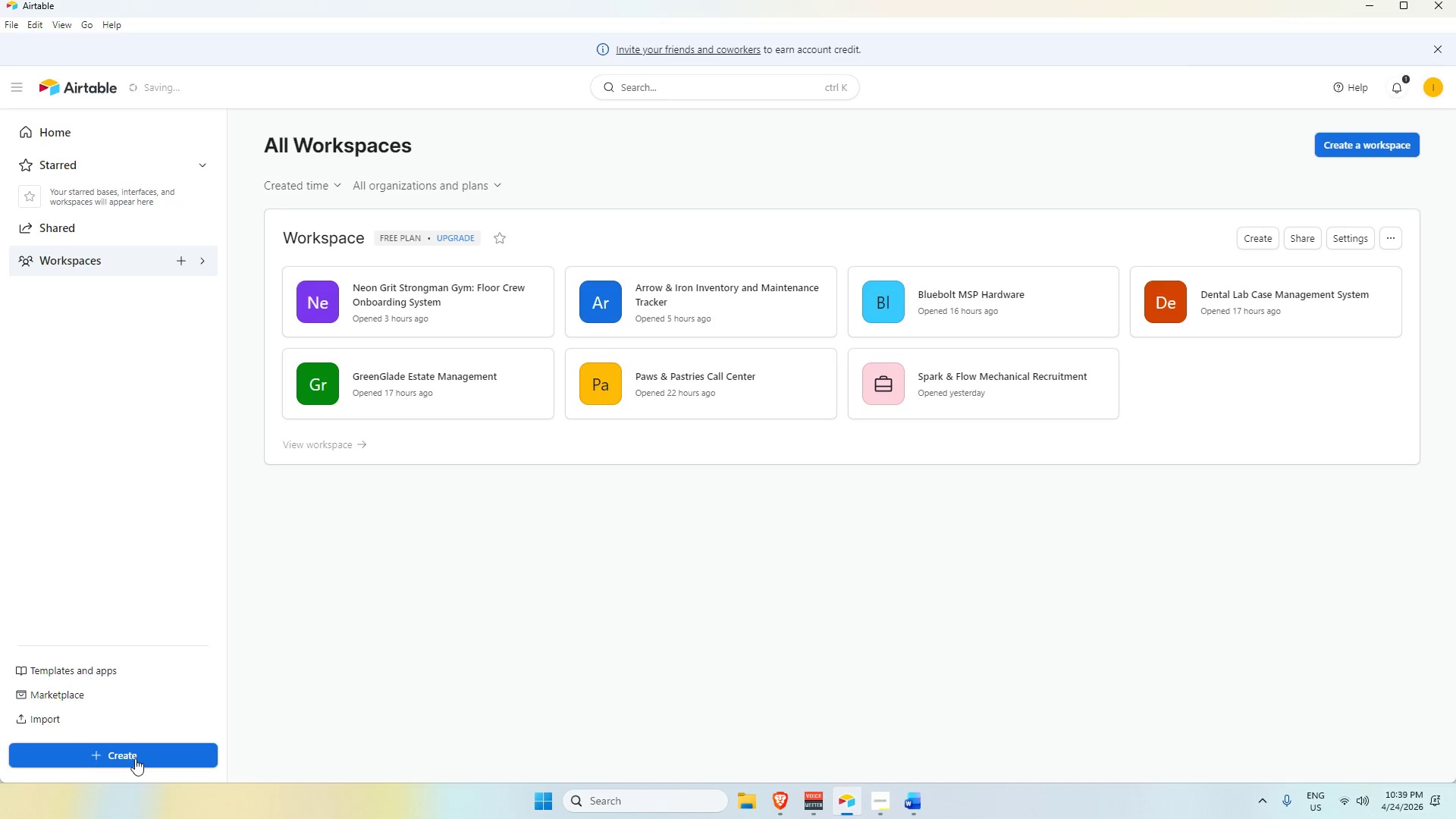 
left_click([135, 758])
 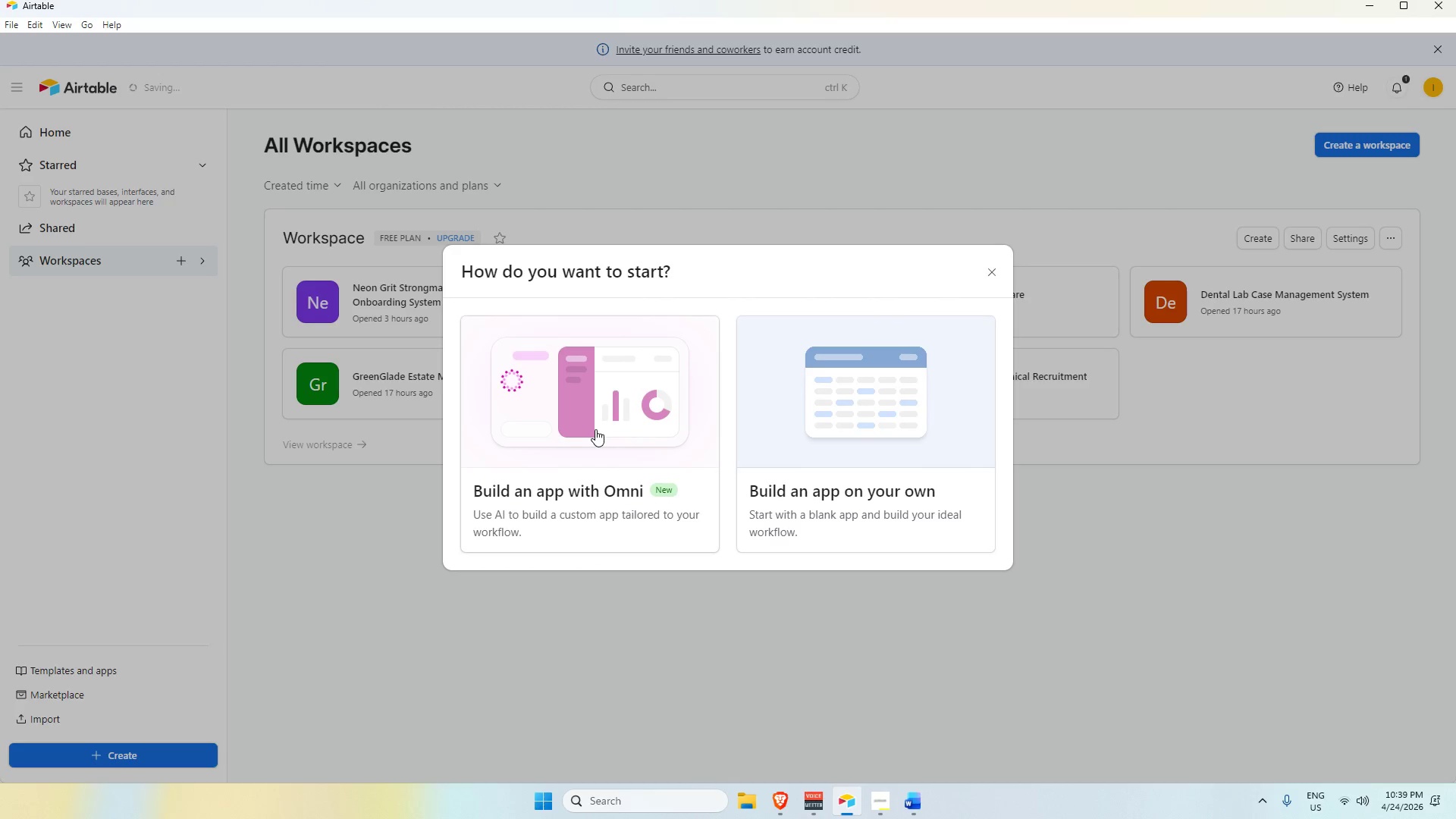 
left_click([821, 444])
 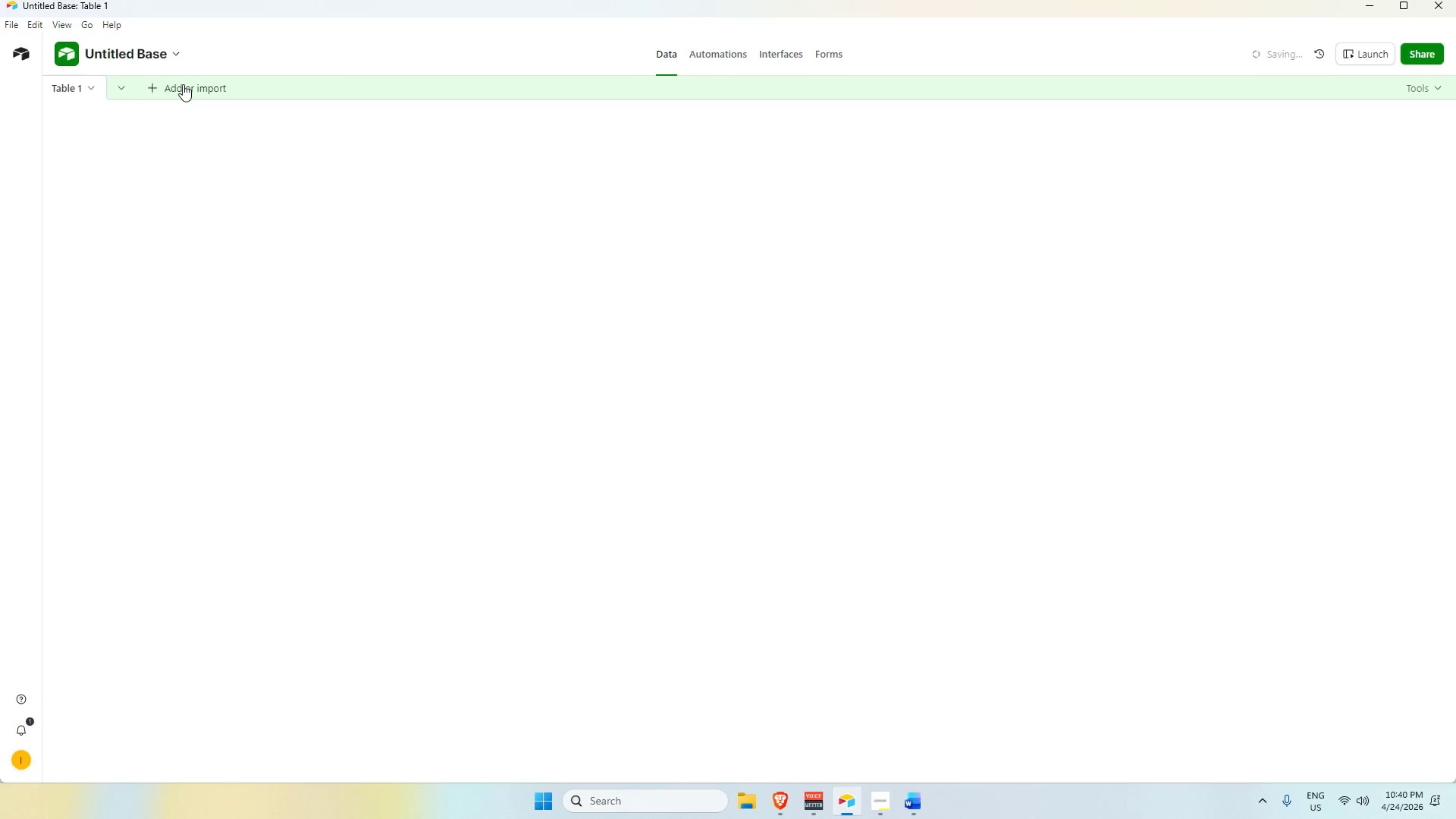 
wait(8.2)
 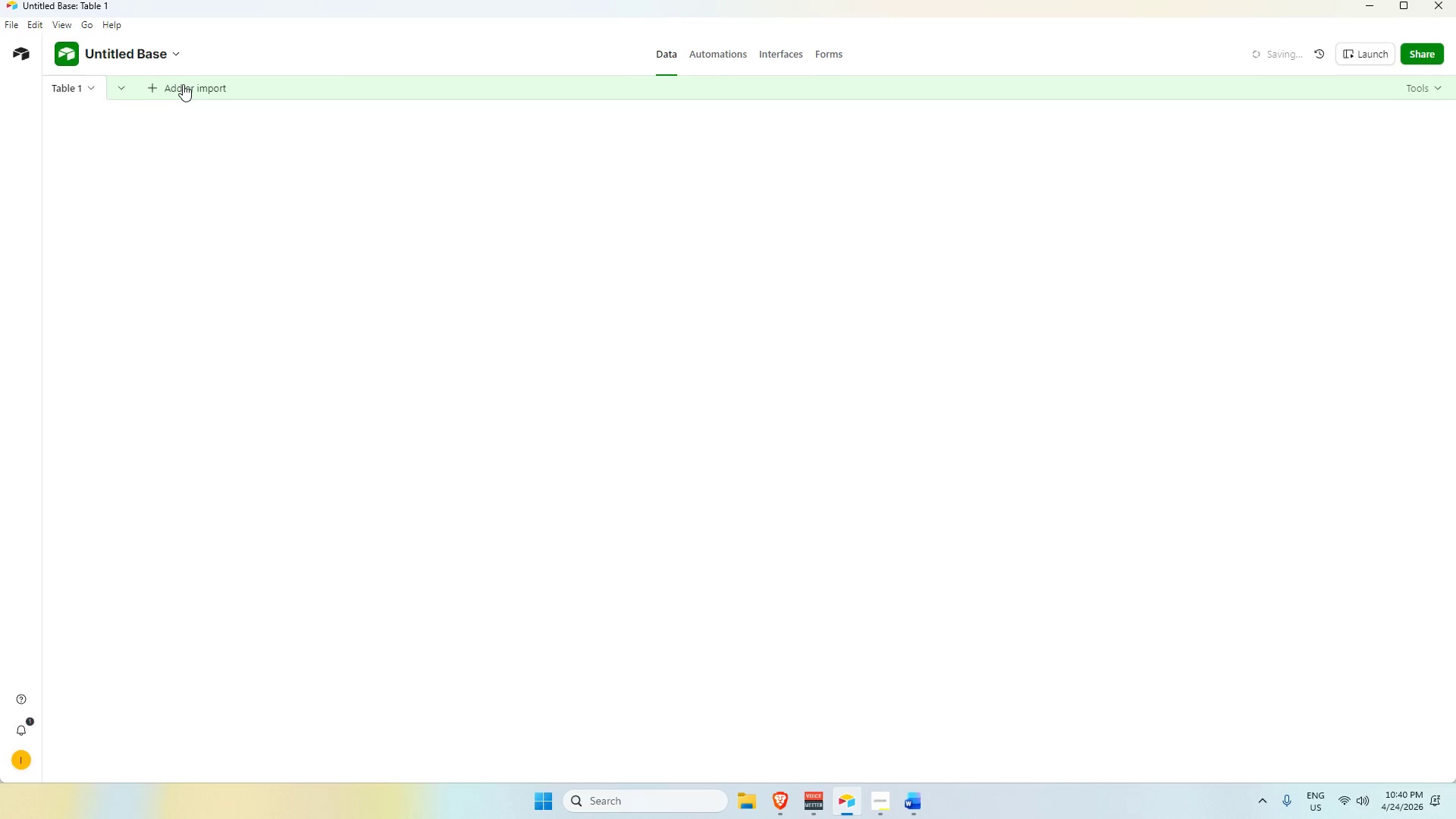 
left_click([670, 58])
 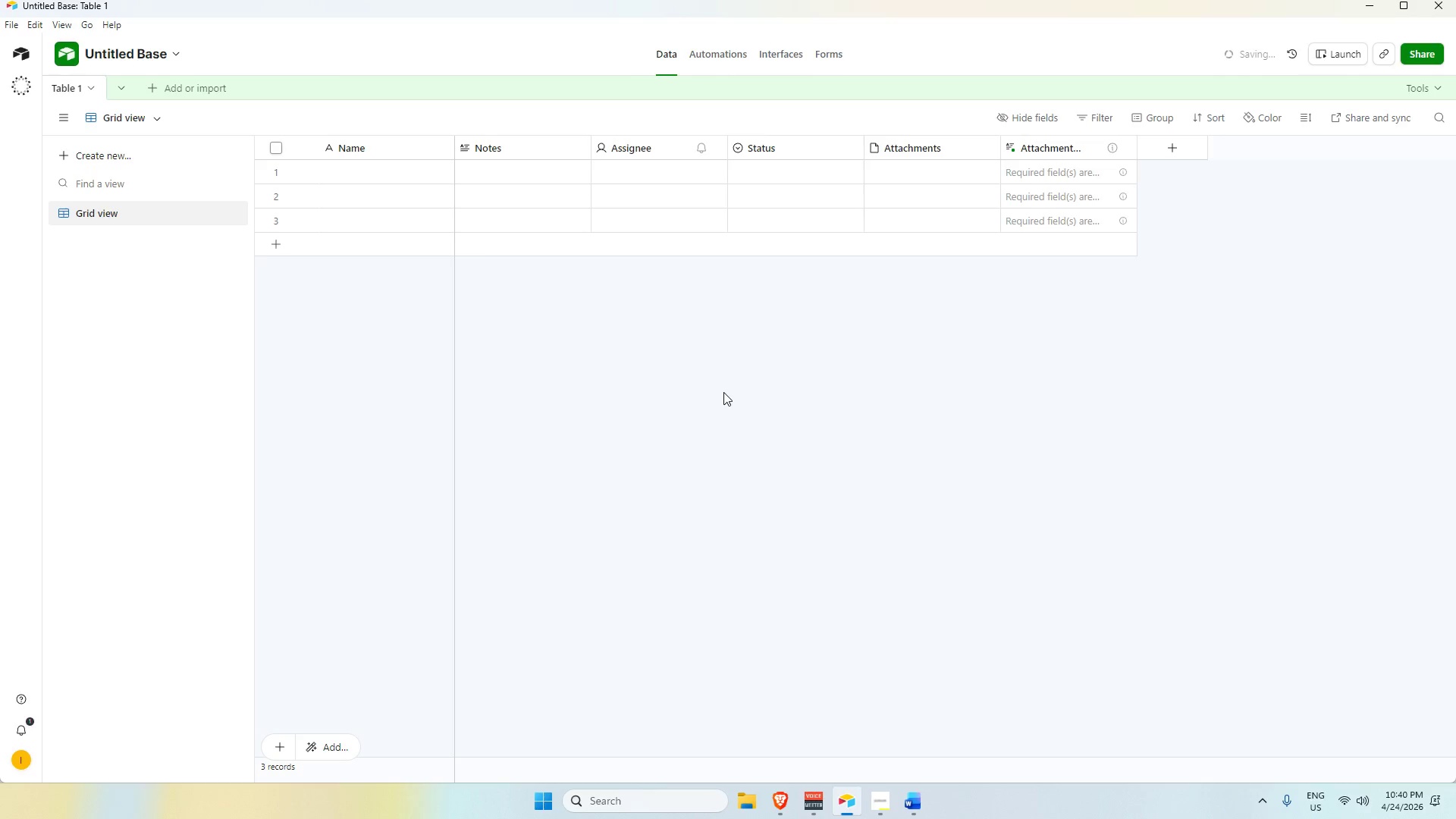 
wait(6.23)
 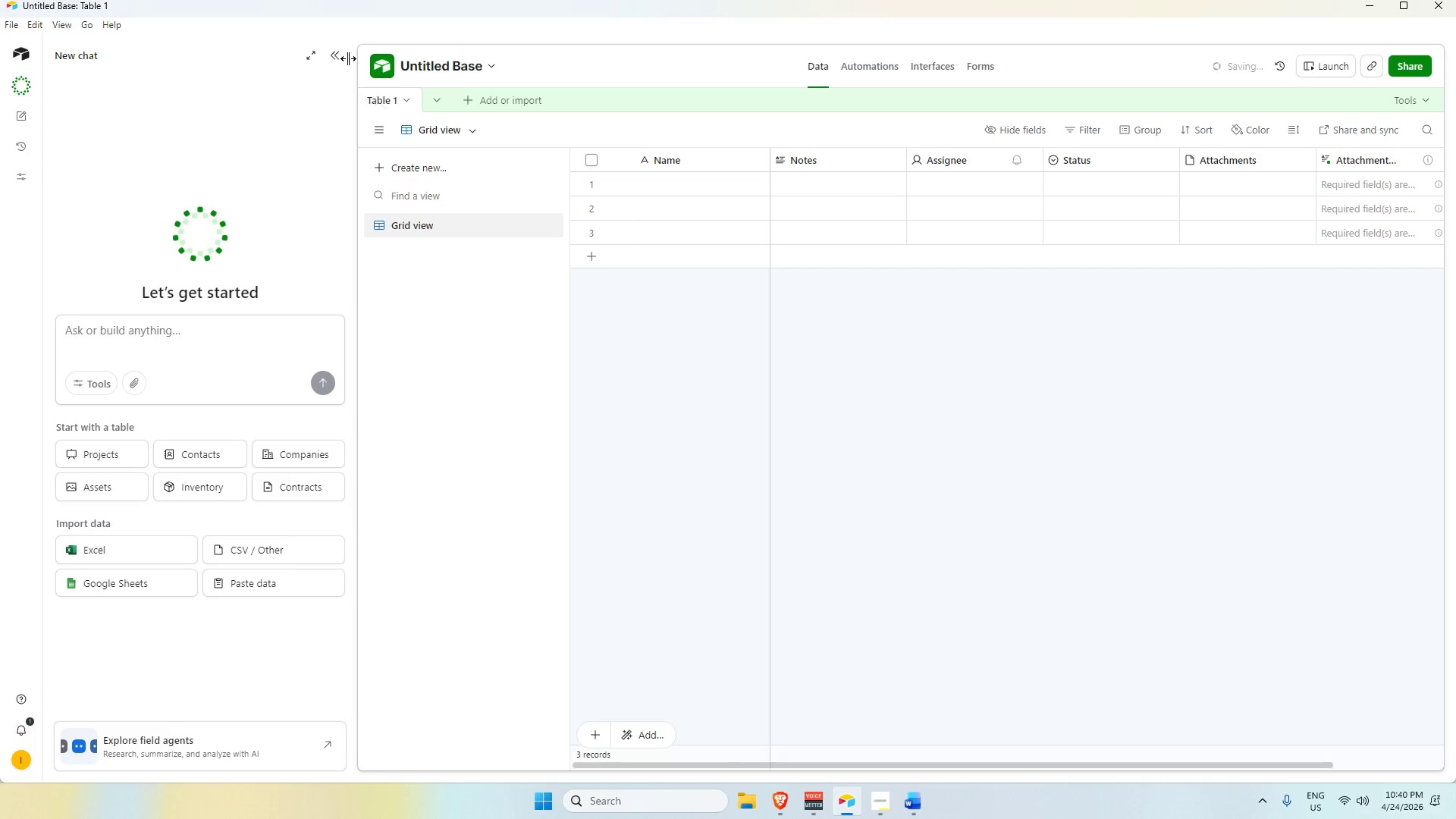 
scroll: coordinate [259, 275], scroll_direction: up, amount: 2.0
 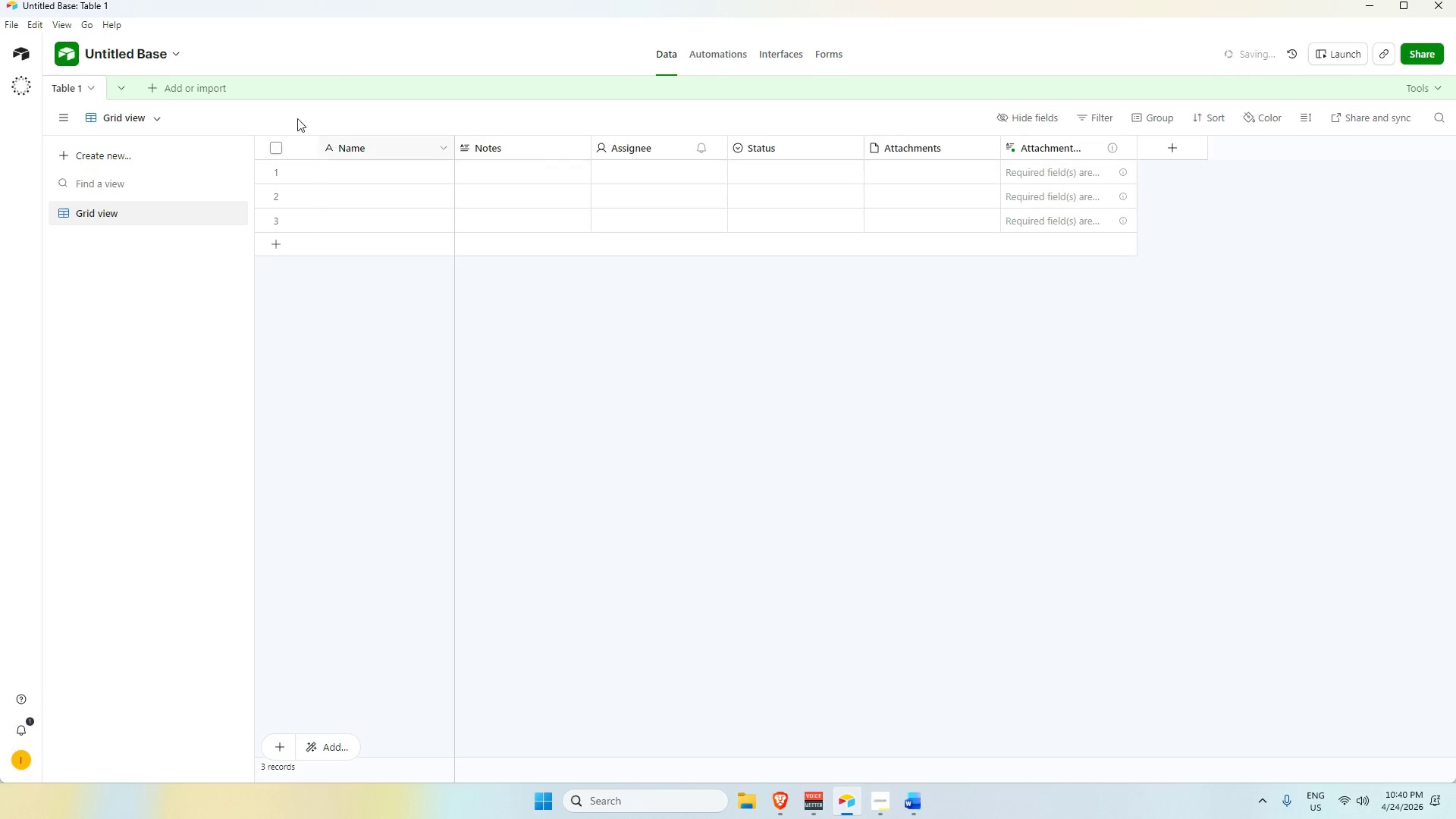 
wait(5.22)
 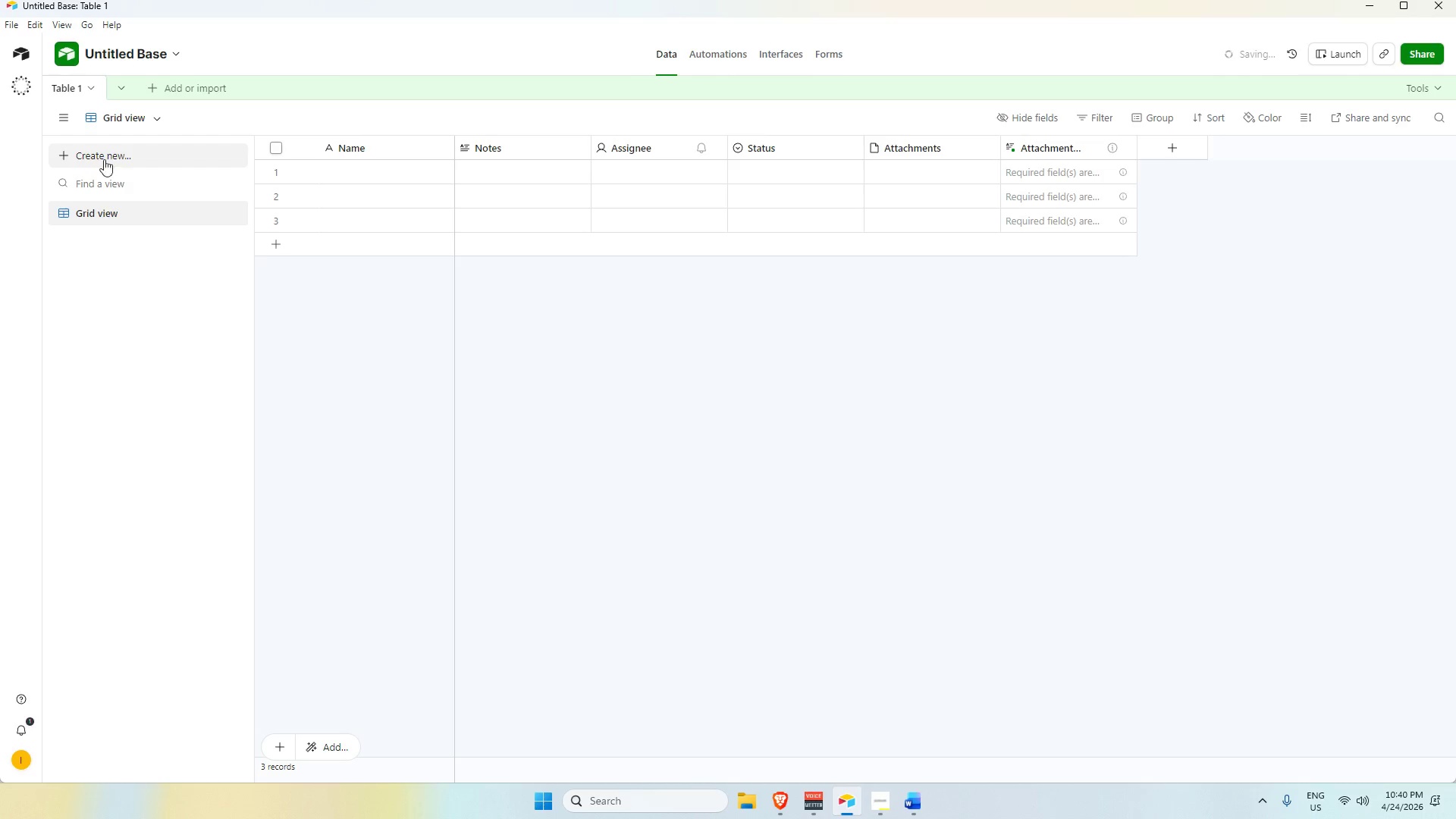 
double_click([105, 43])
 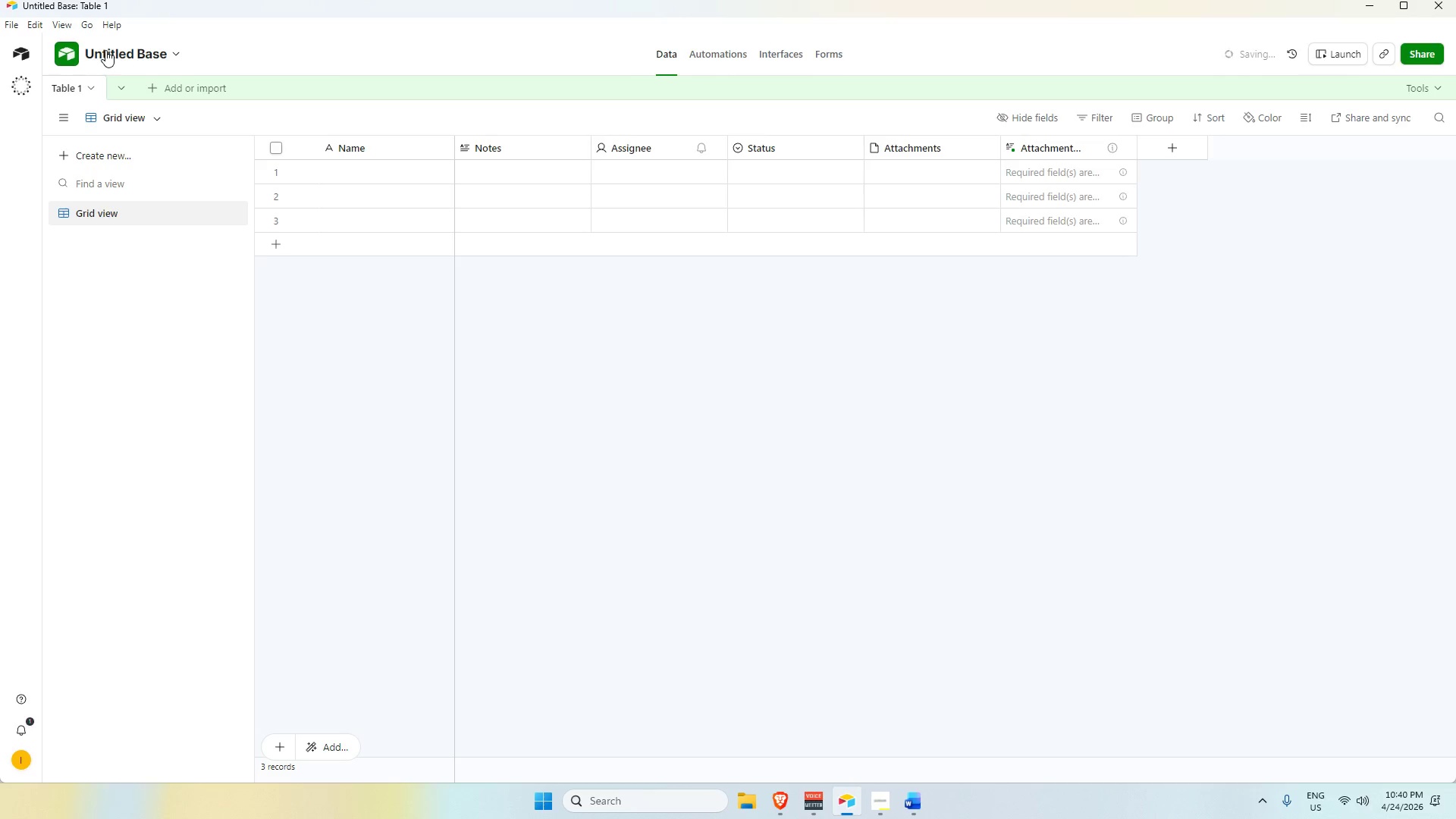 
triple_click([105, 50])
 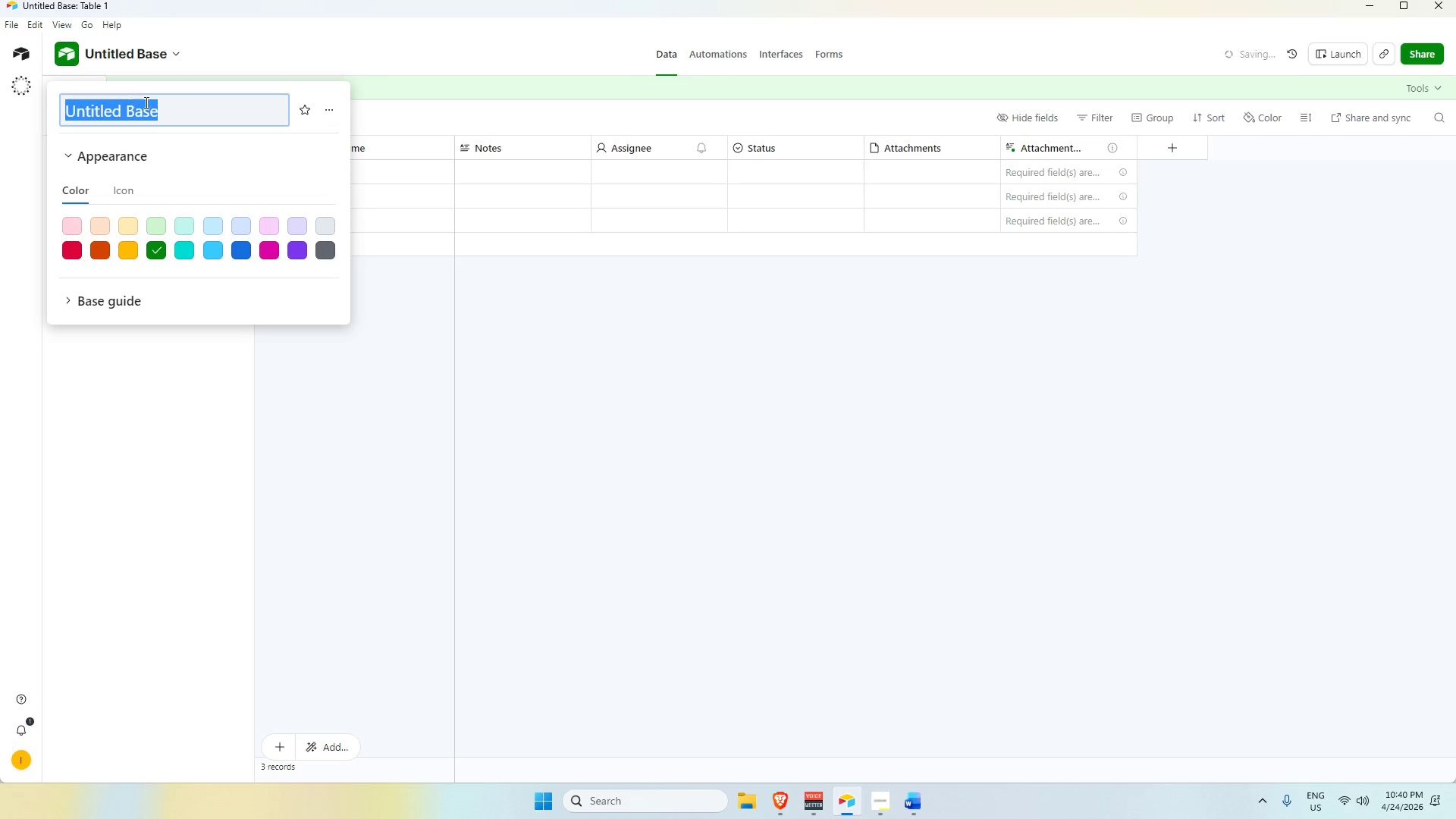 
key(Control+V)
 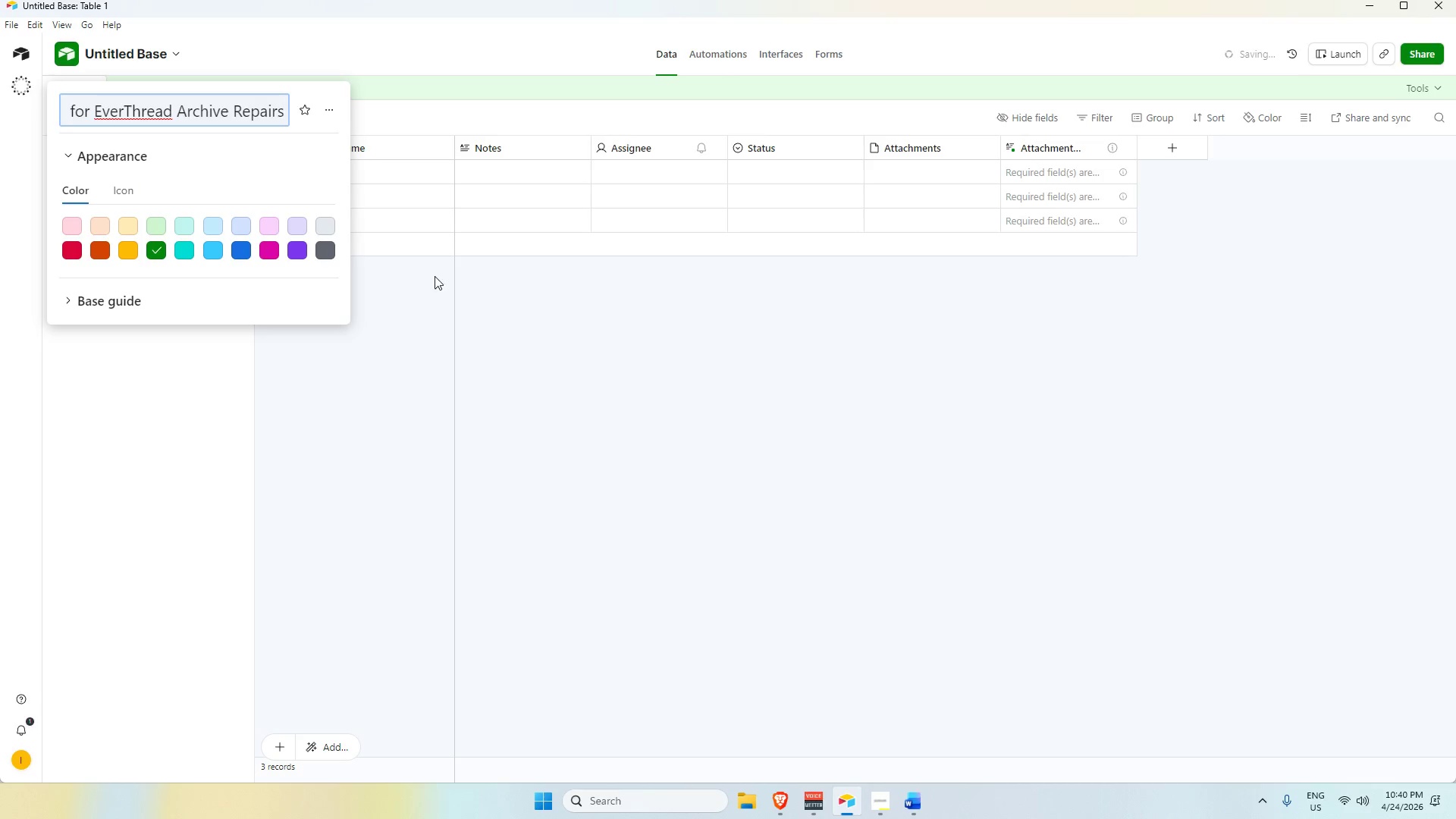 
key(Enter)
 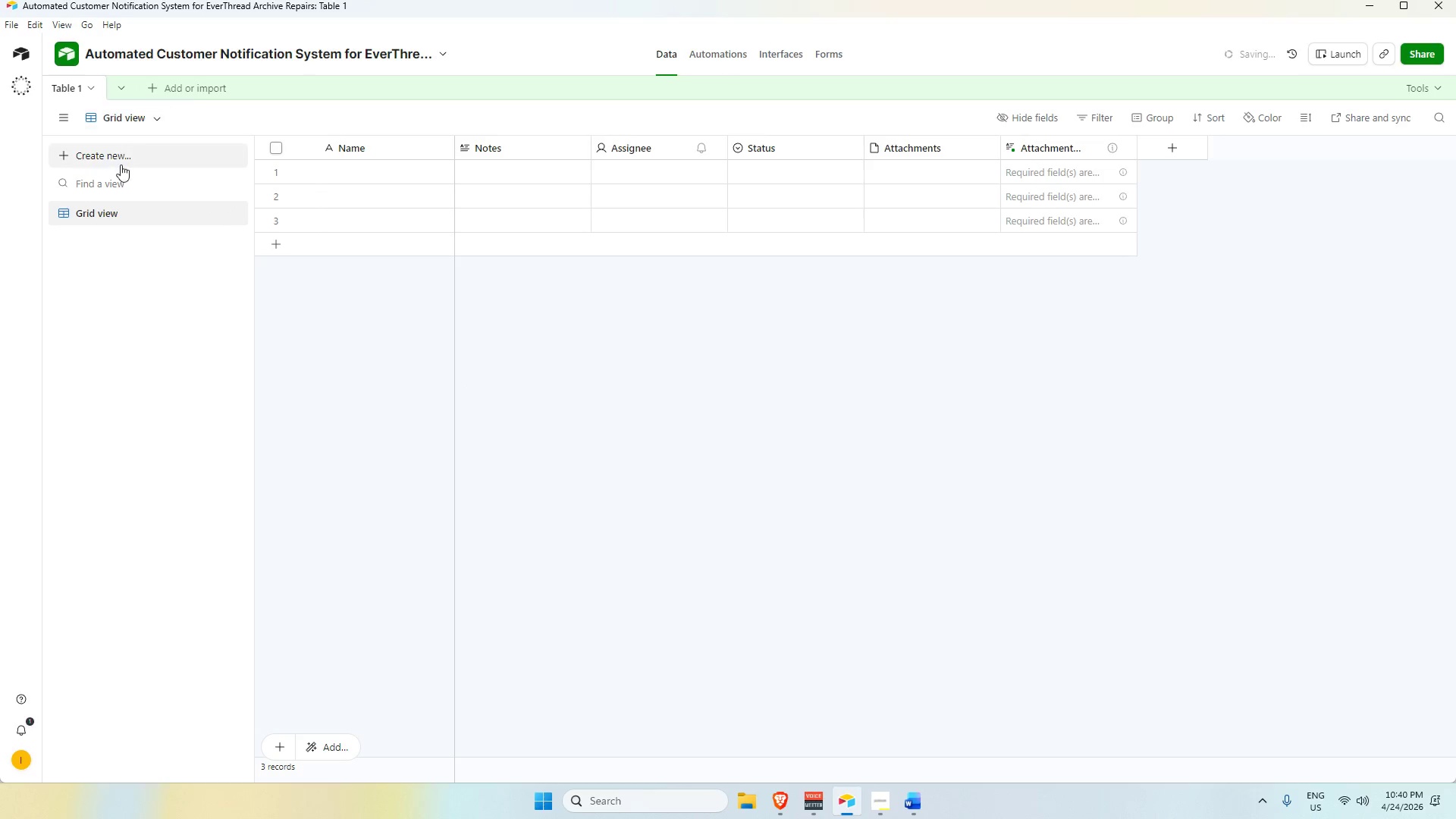 
double_click([75, 82])
 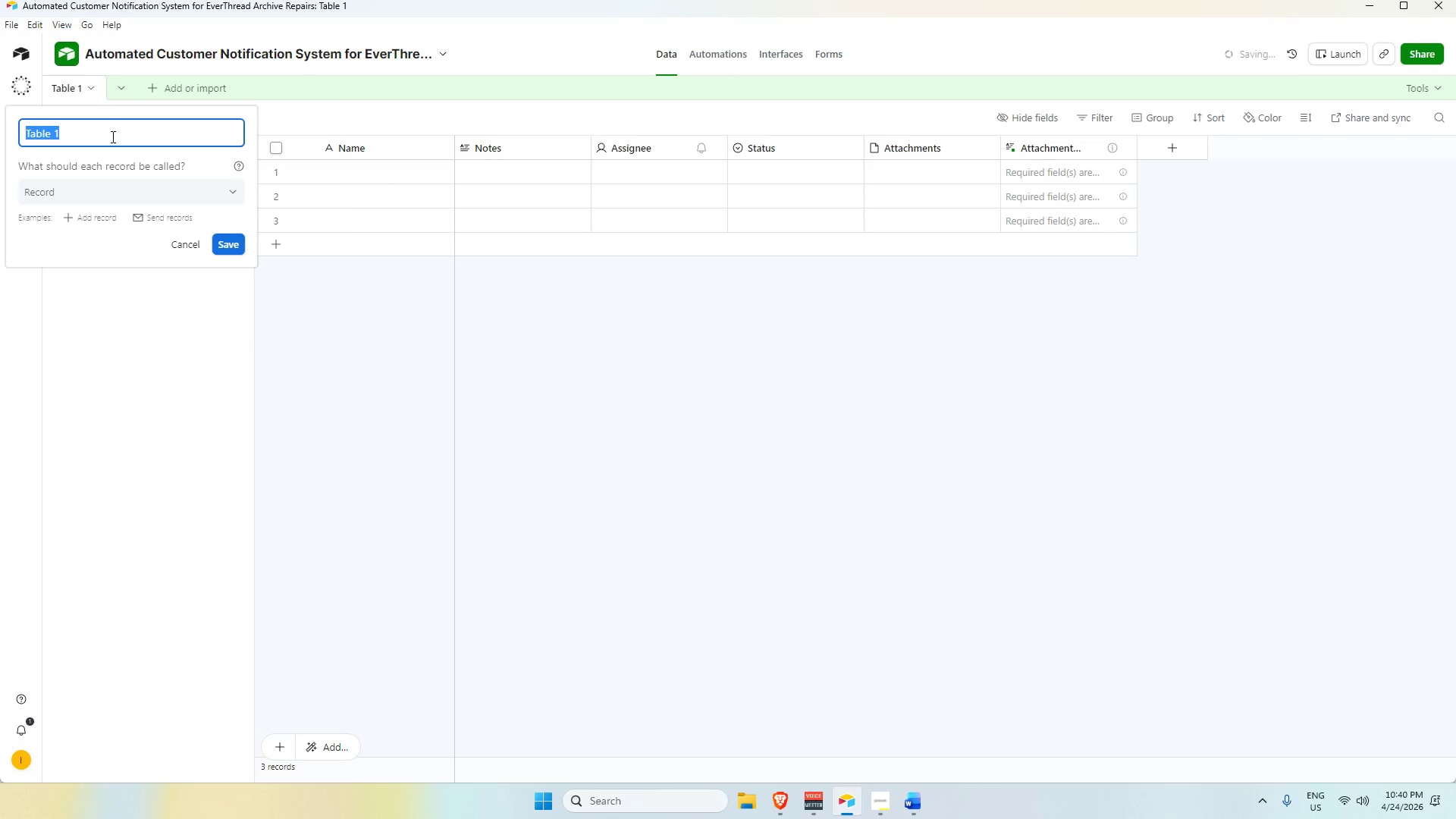 
key(Backspace)
 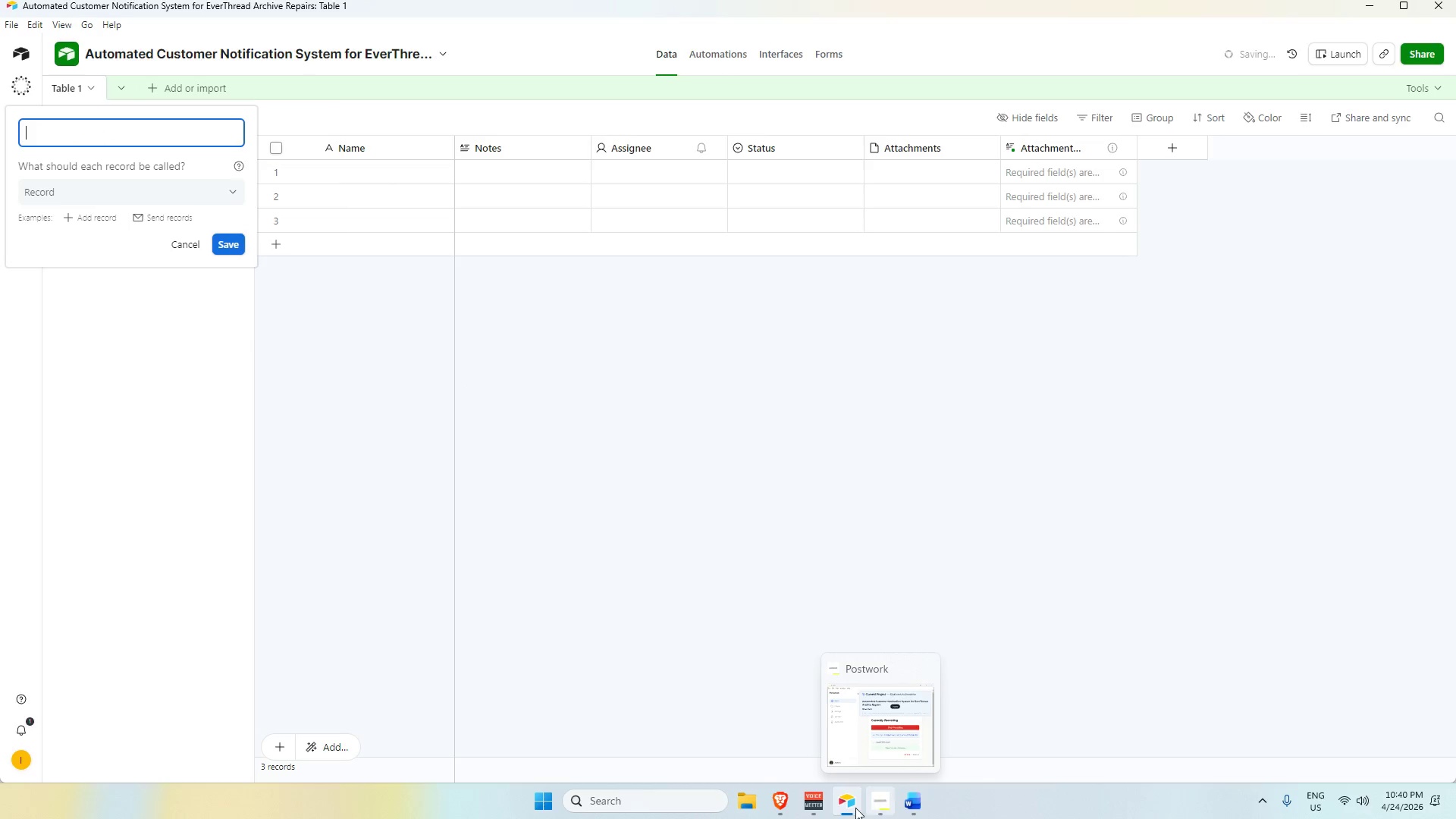 
left_click([907, 808])
 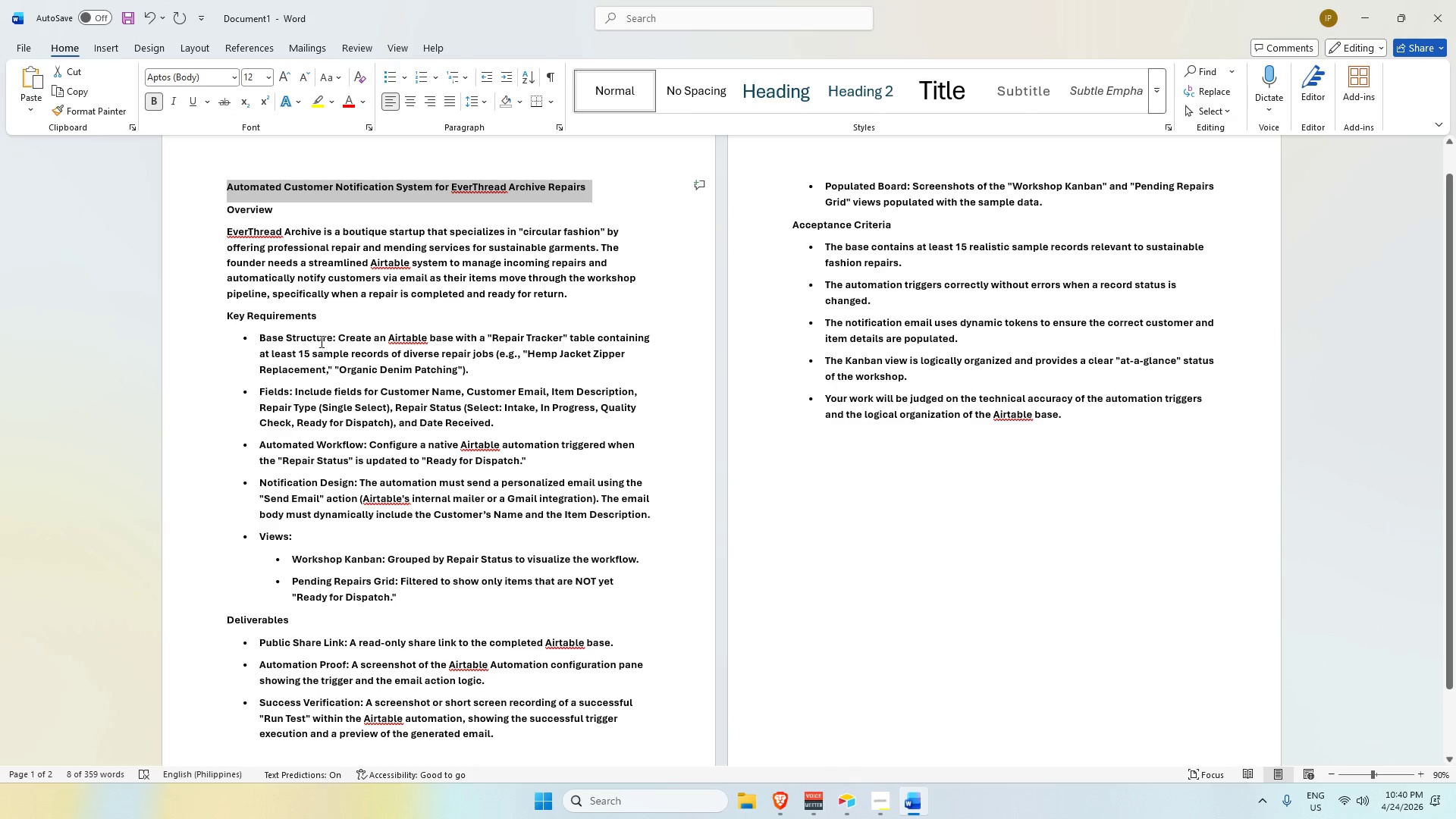 
left_click([318, 337])
 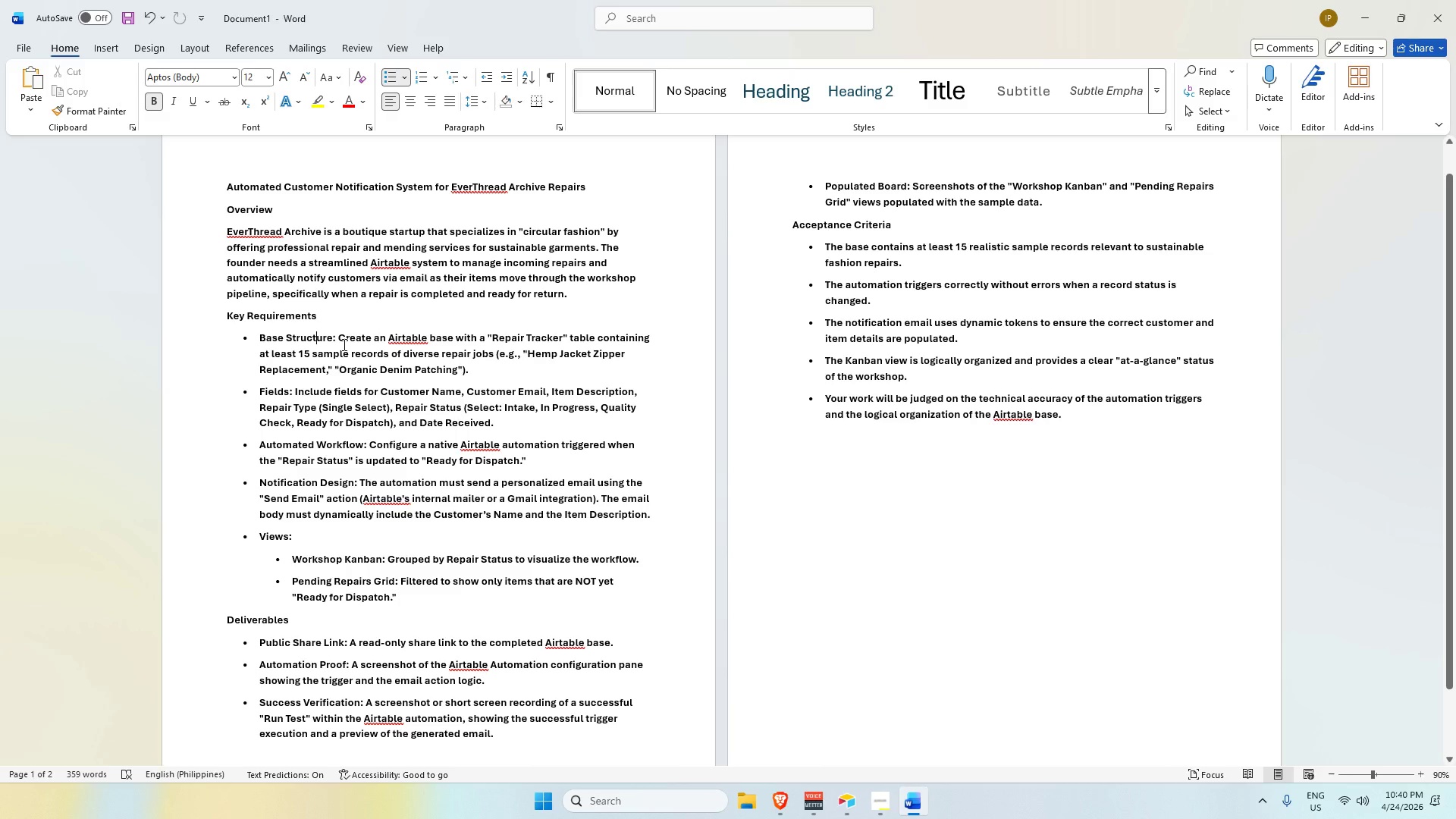 
left_click_drag(start_coordinate=[337, 334], to_coordinate=[645, 371])
 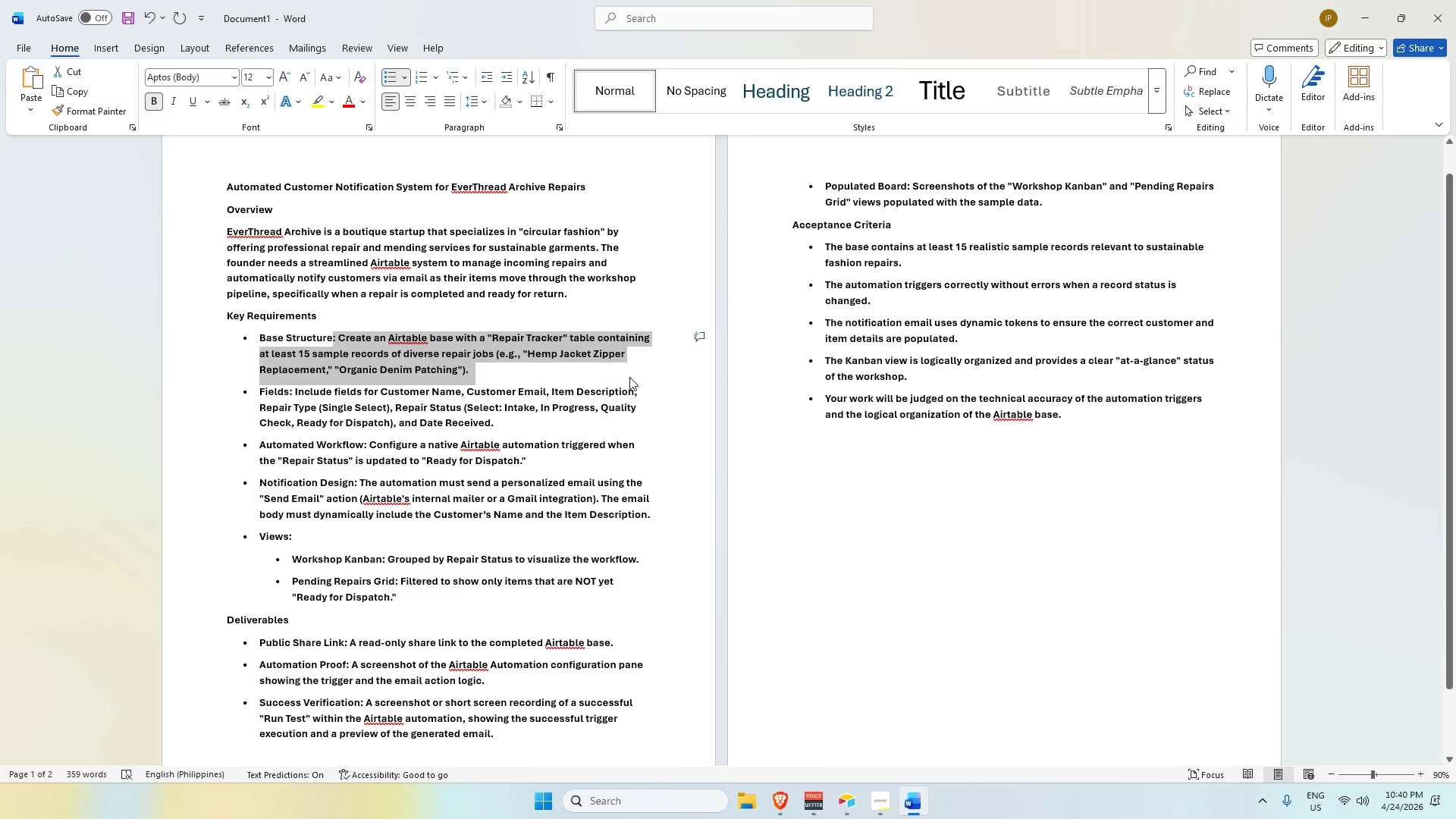 
left_click([629, 377])
 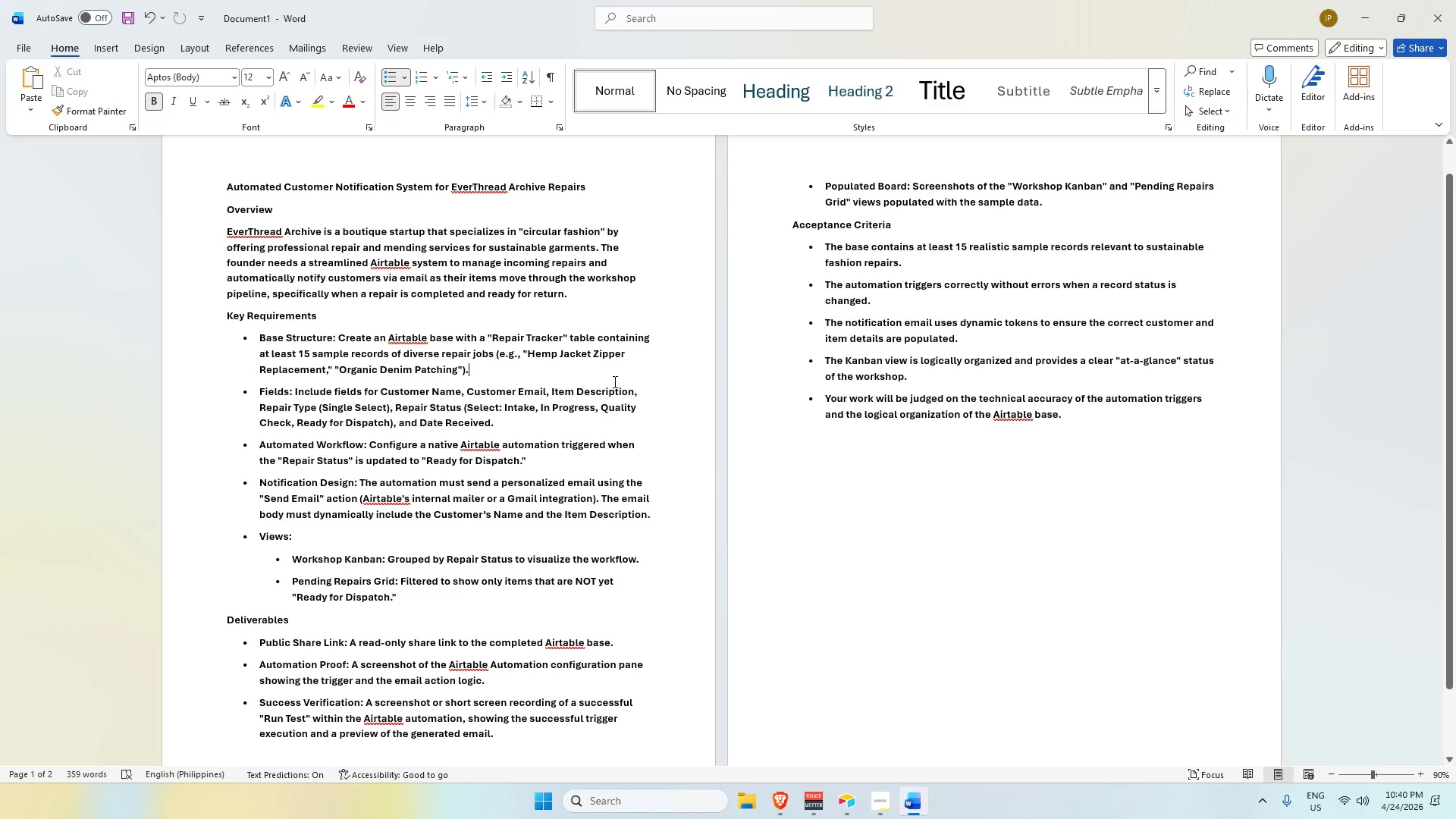 
key(Alt+AltLeft)
 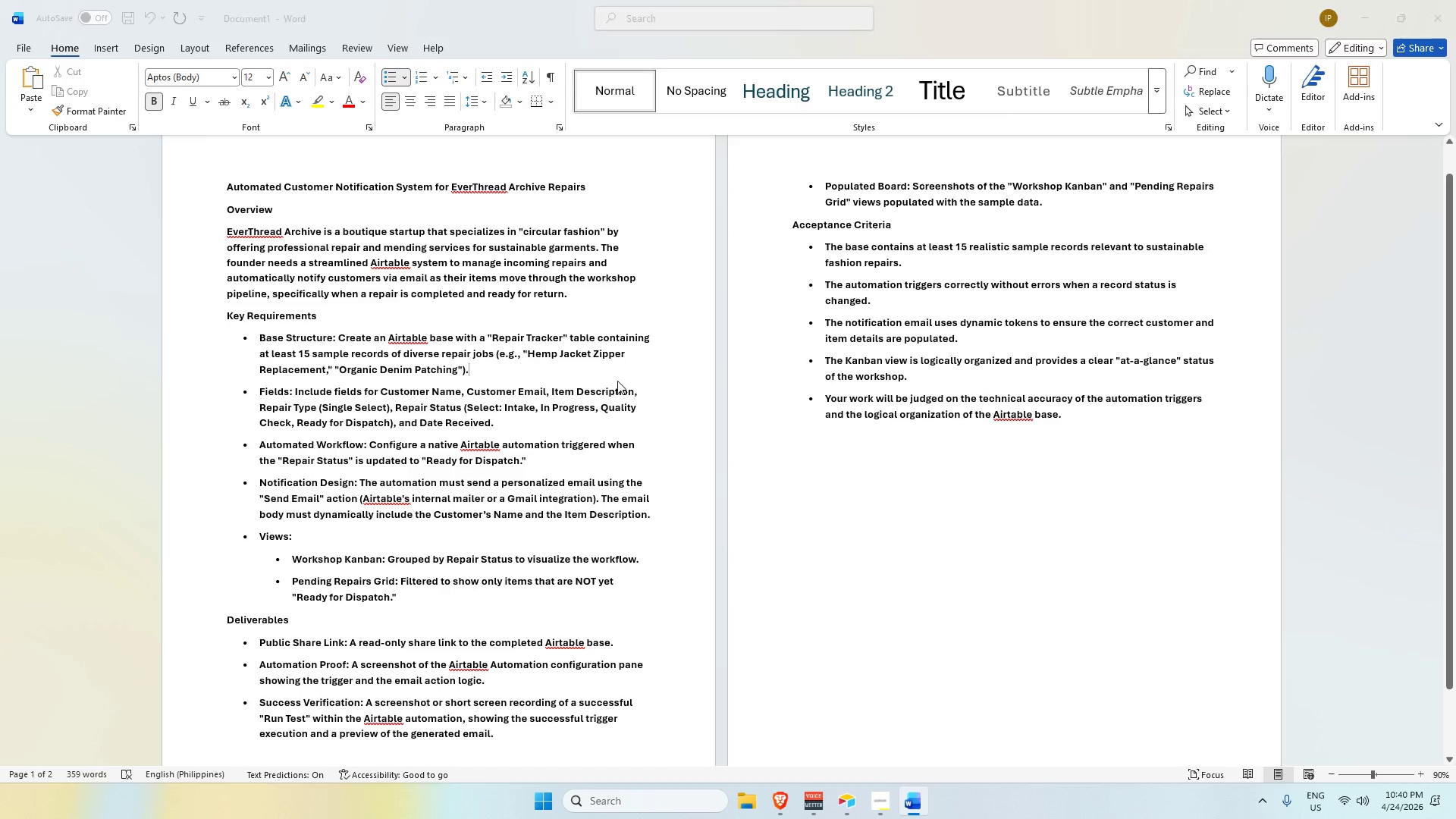 
key(Tab)
type(Repair Tracker)
 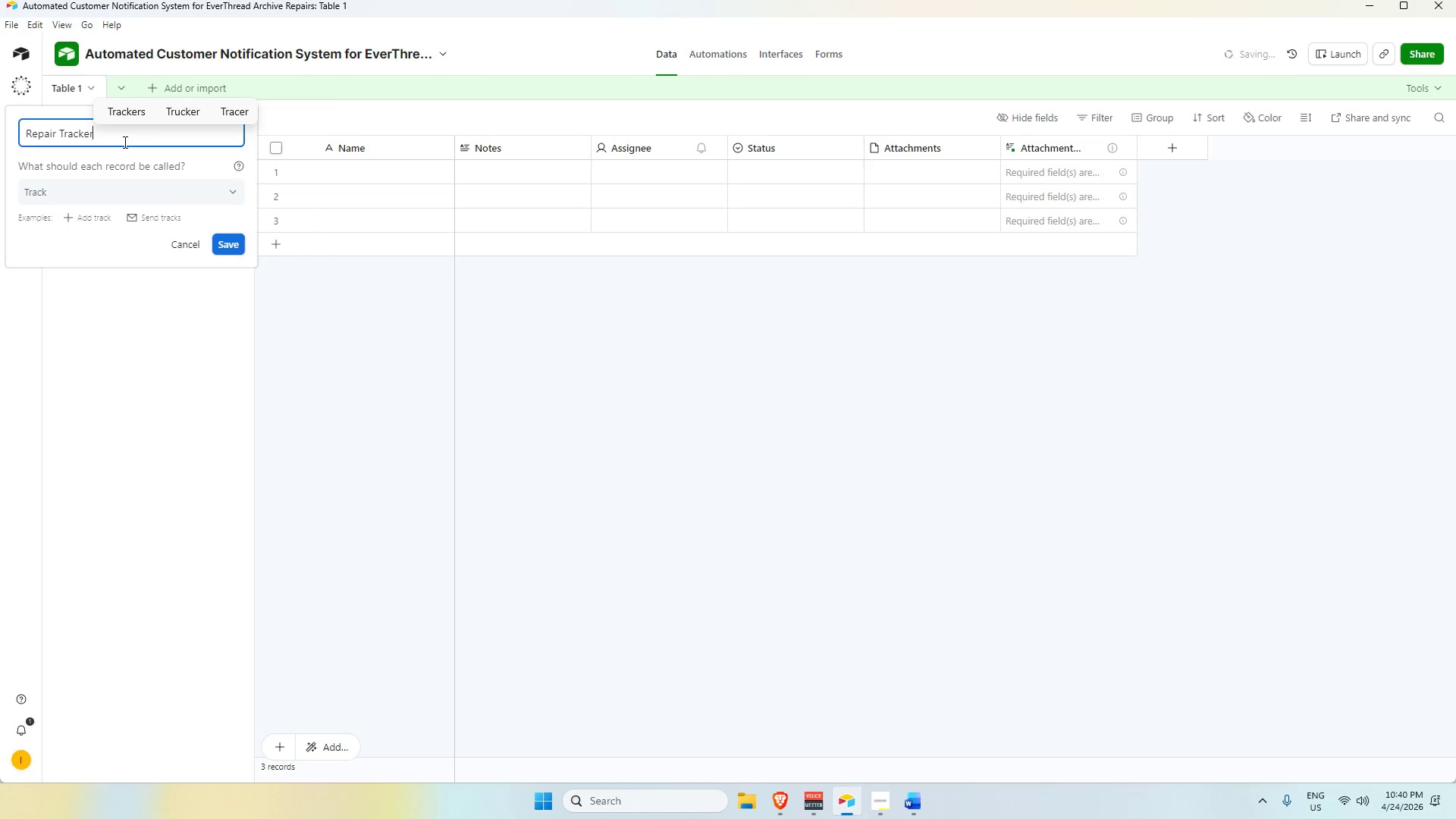 
key(Enter)
 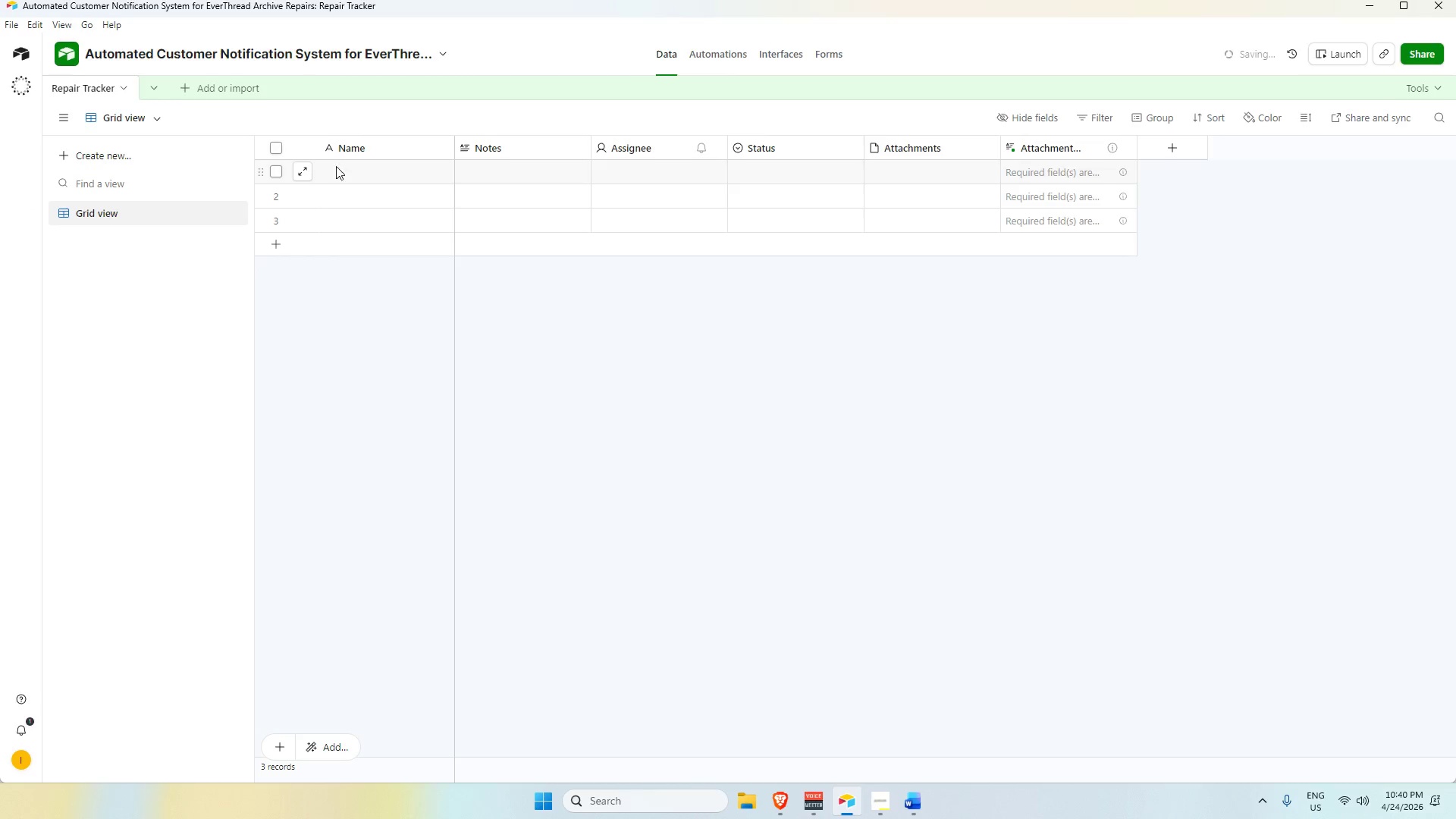 
double_click([363, 147])
 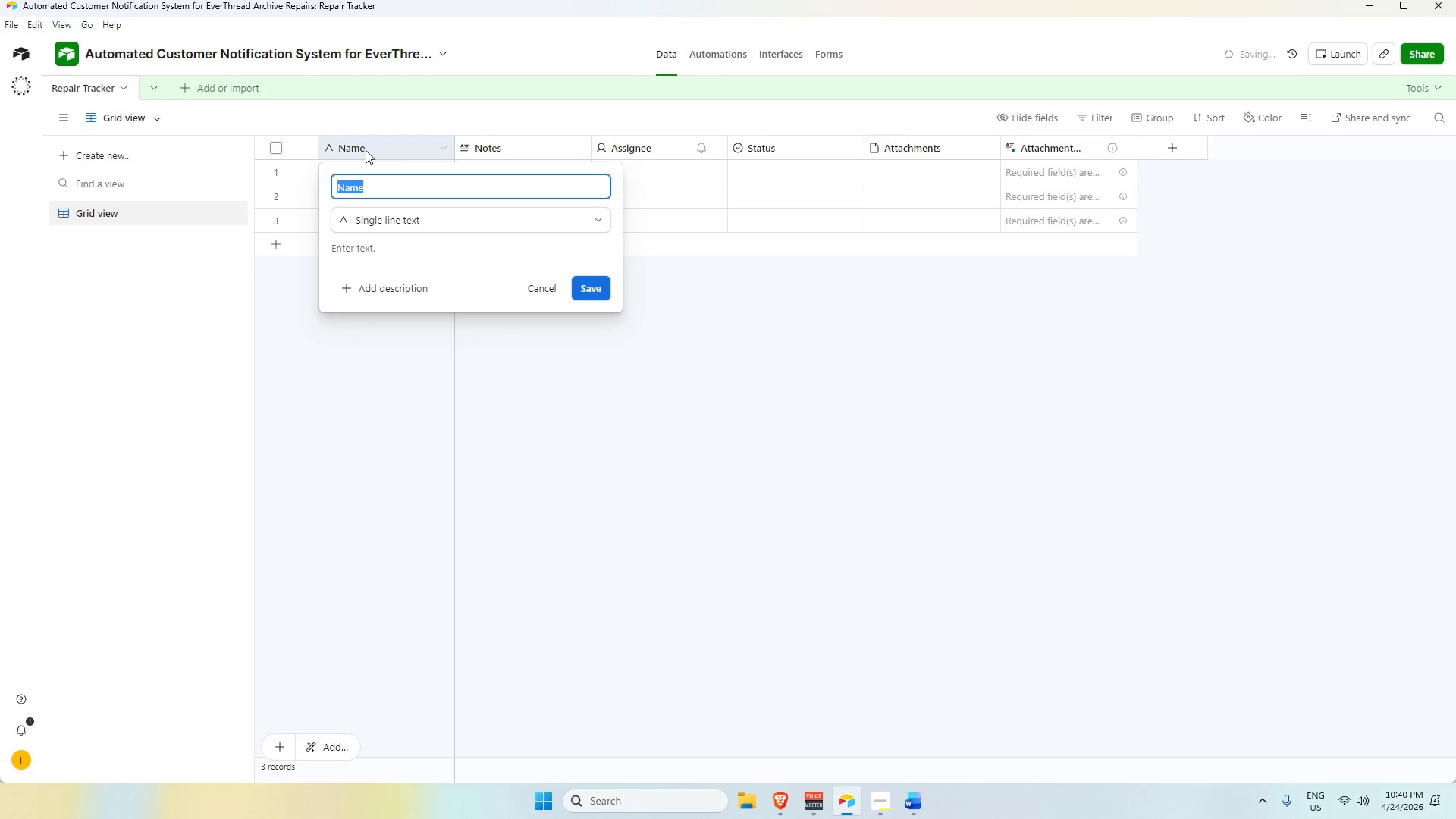 
key(Shift+I)
 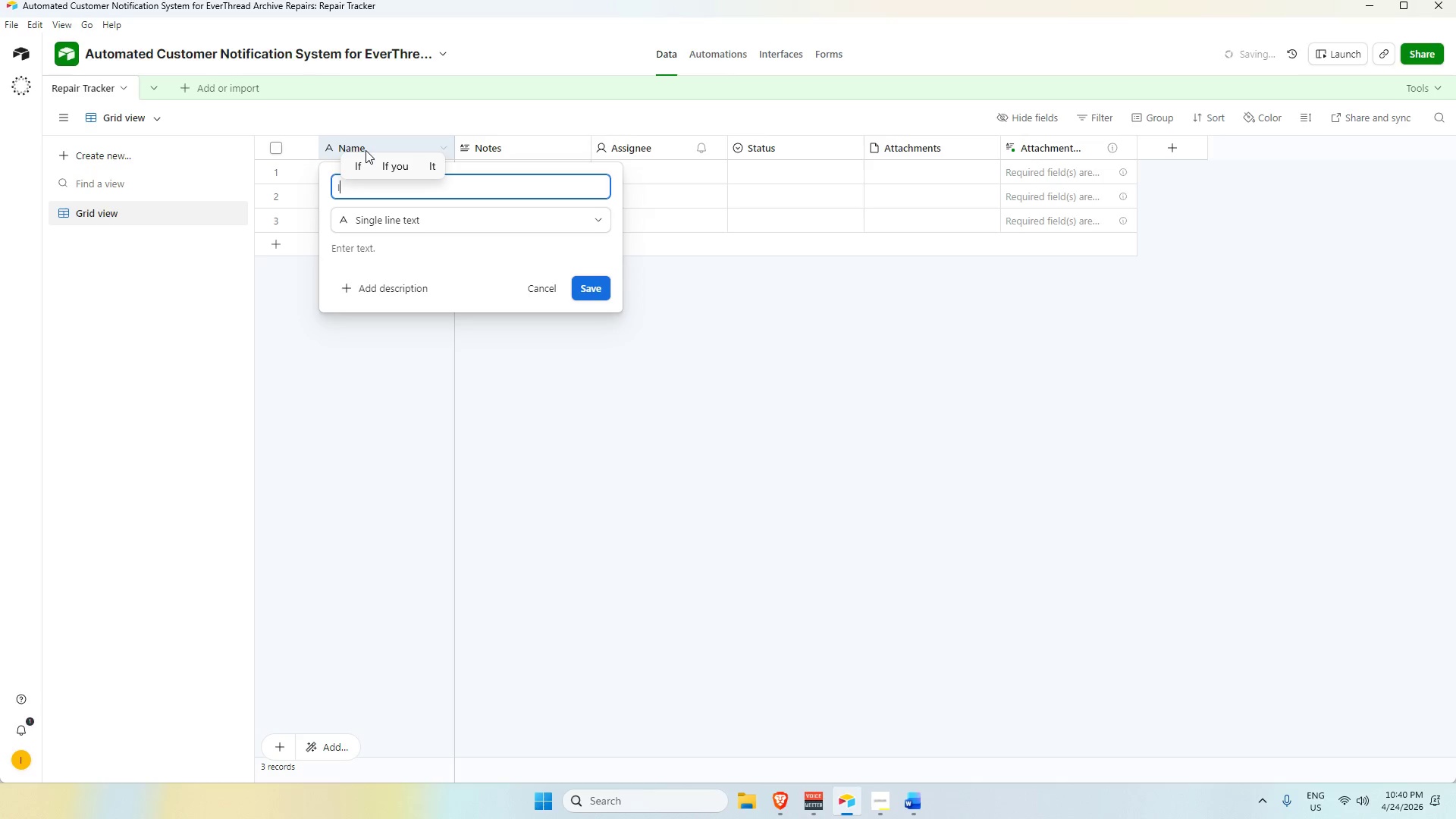 
key(Backspace)
 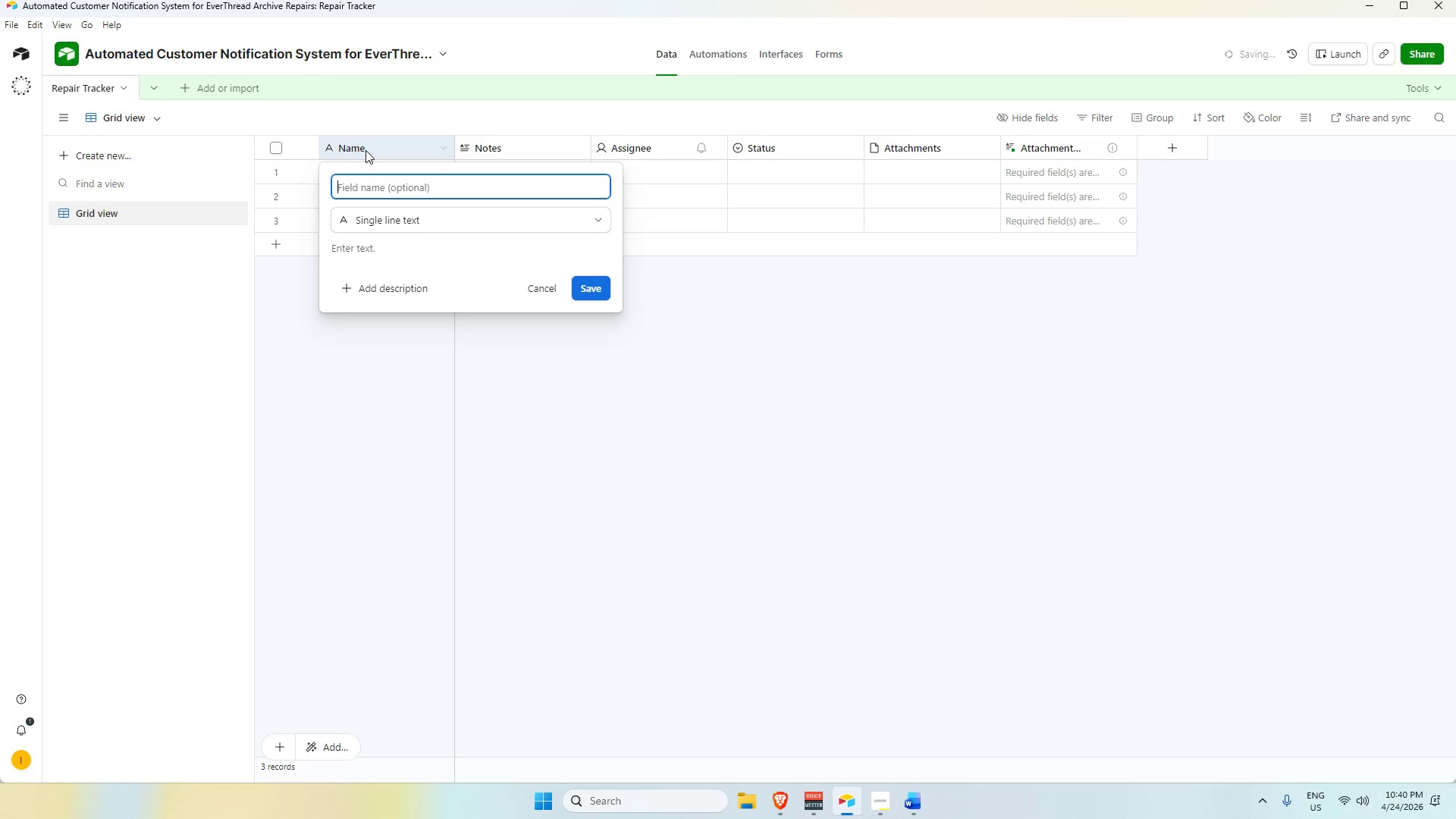 
key(Shift+ShiftLeft)
 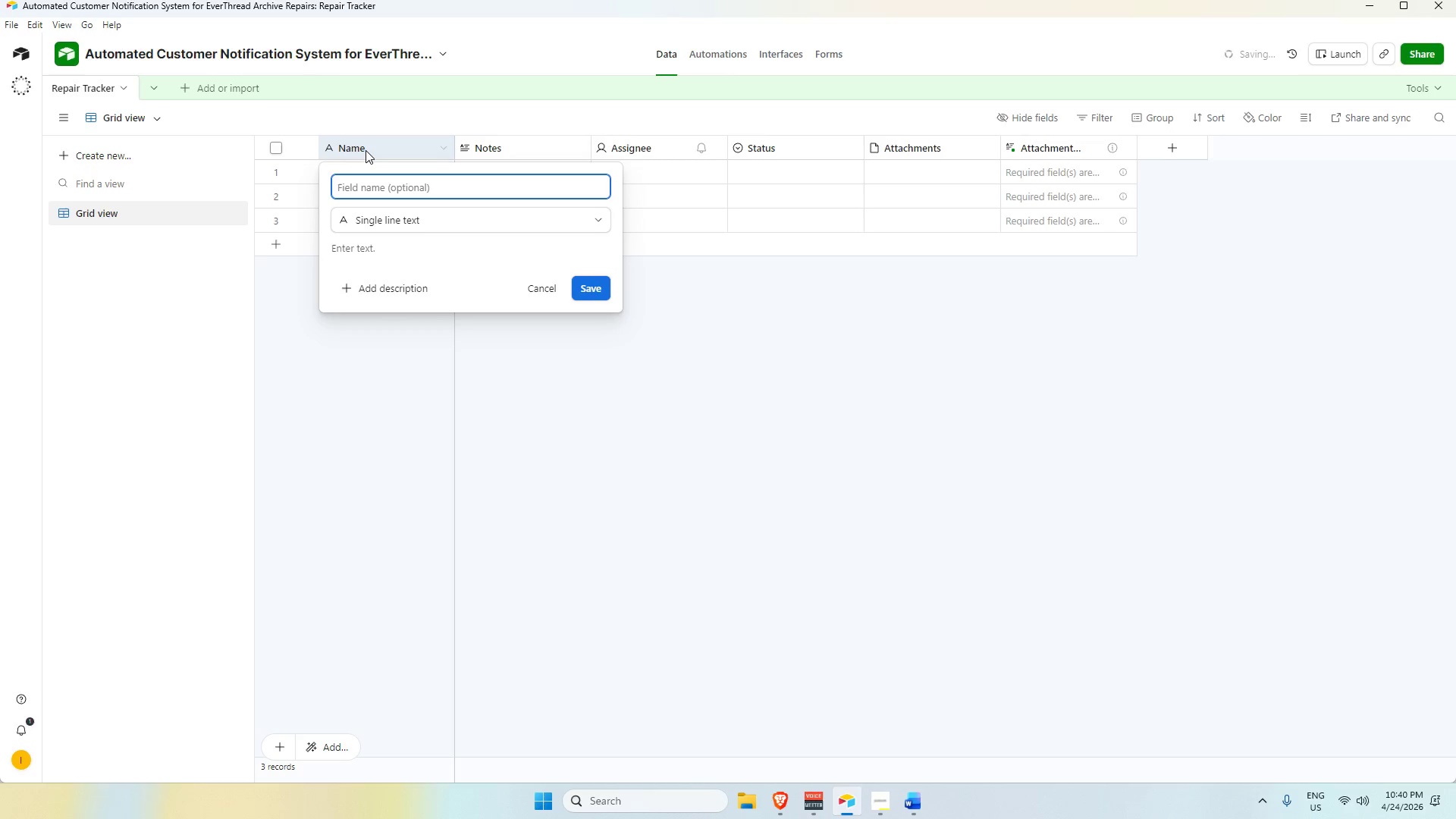 
key(Alt+AltLeft)
 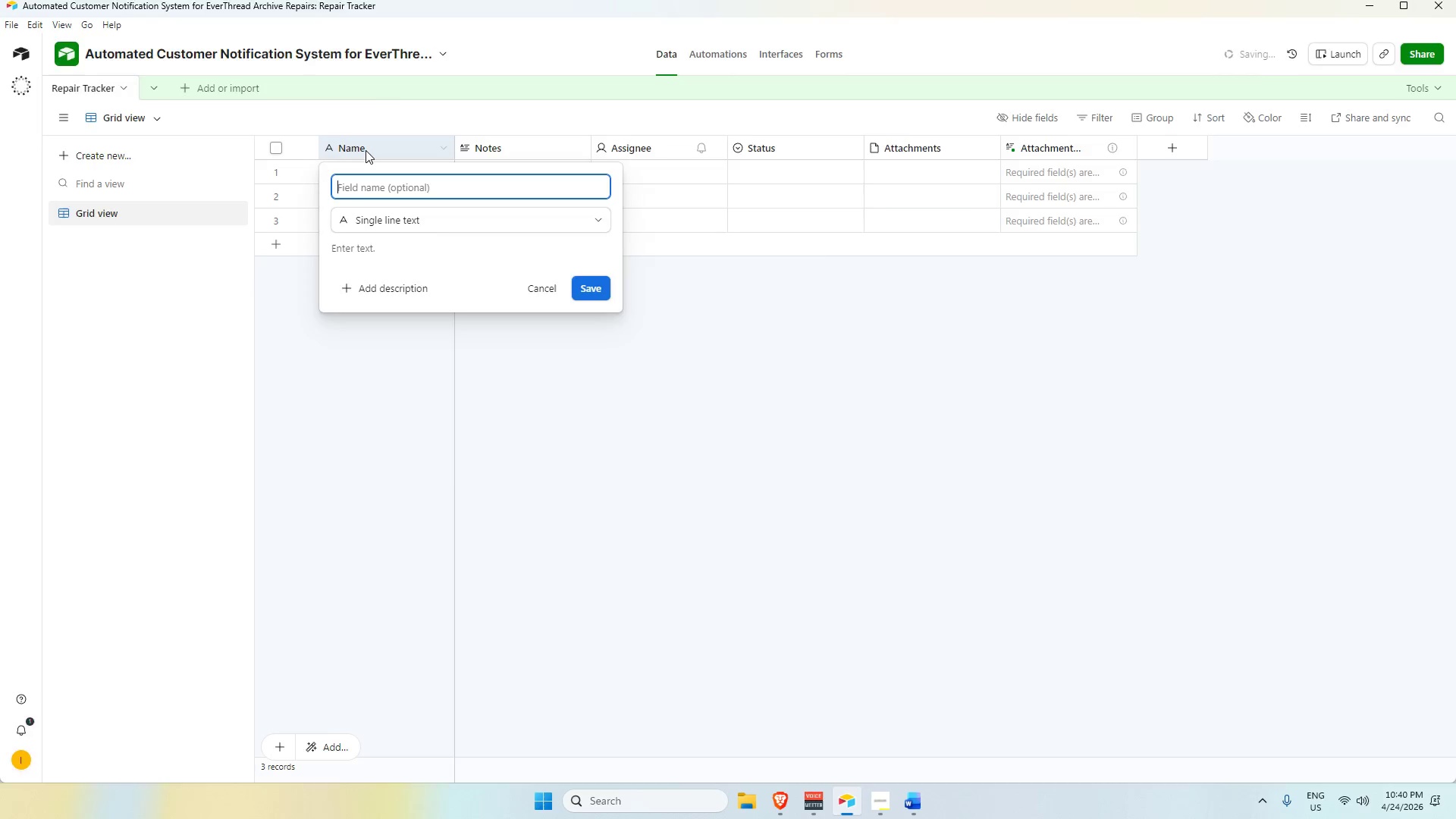 
key(Alt+Tab)
 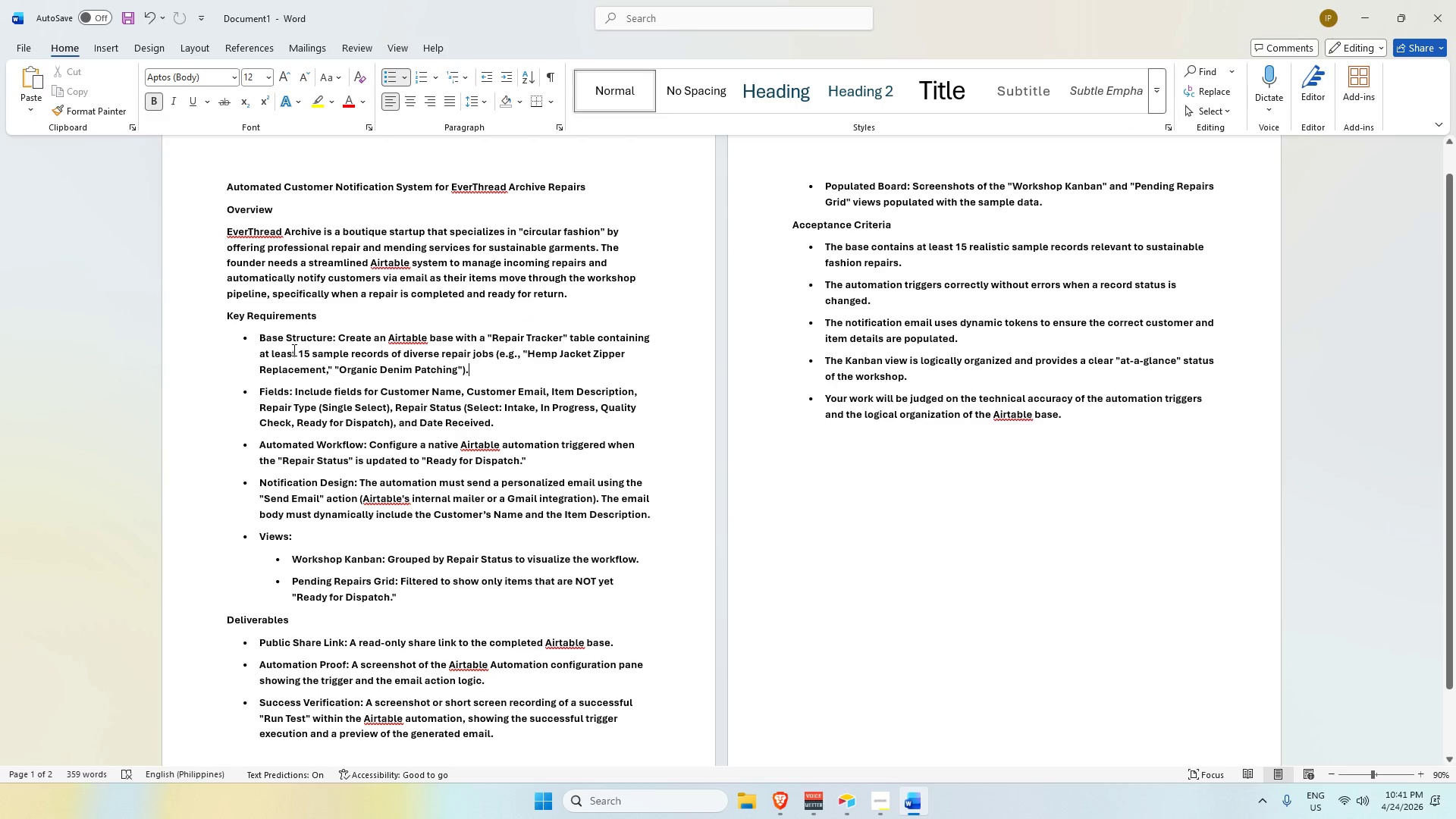 
left_click_drag(start_coordinate=[255, 337], to_coordinate=[497, 374])
 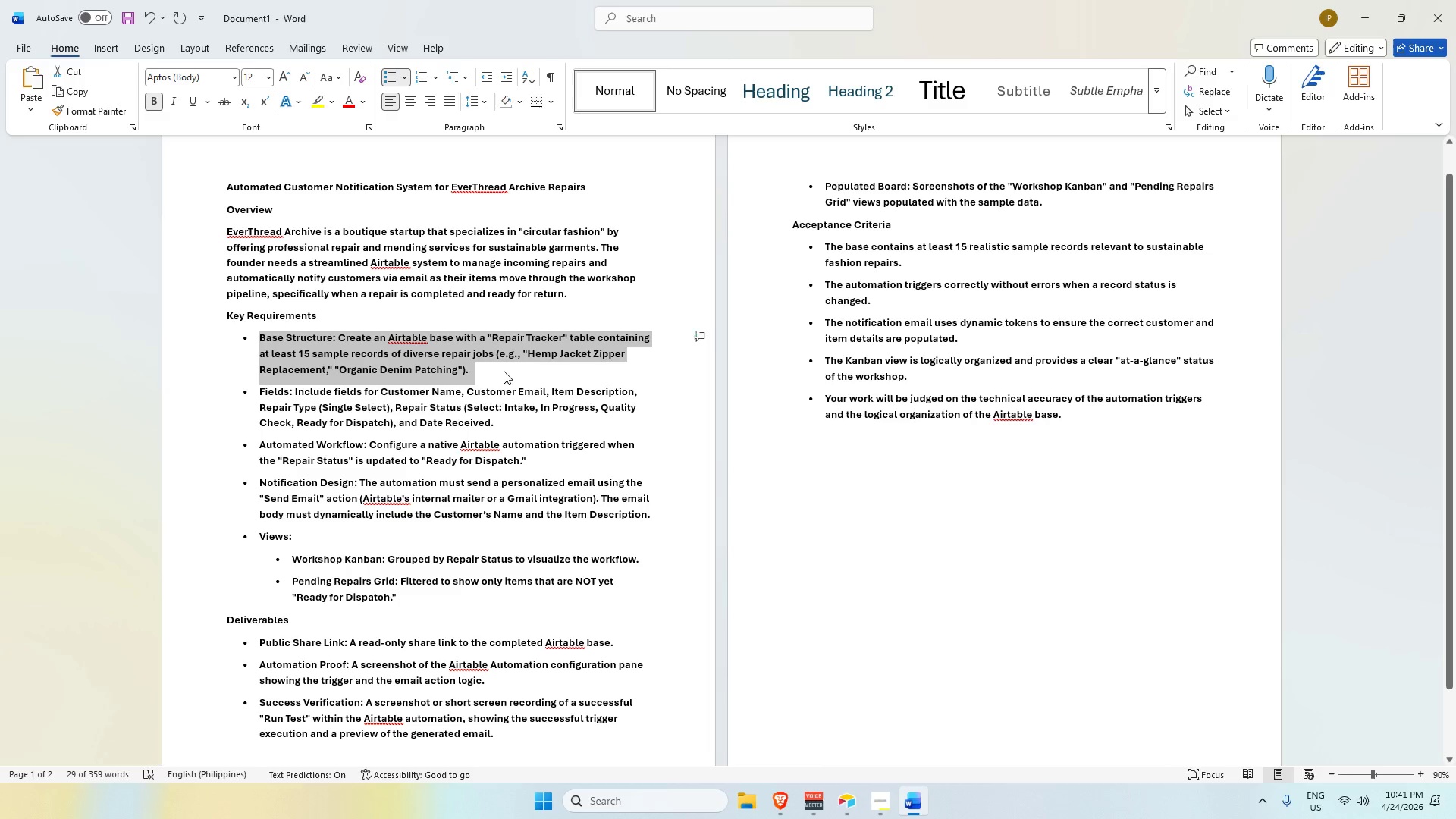 
left_click_drag(start_coordinate=[260, 389], to_coordinate=[519, 428])
 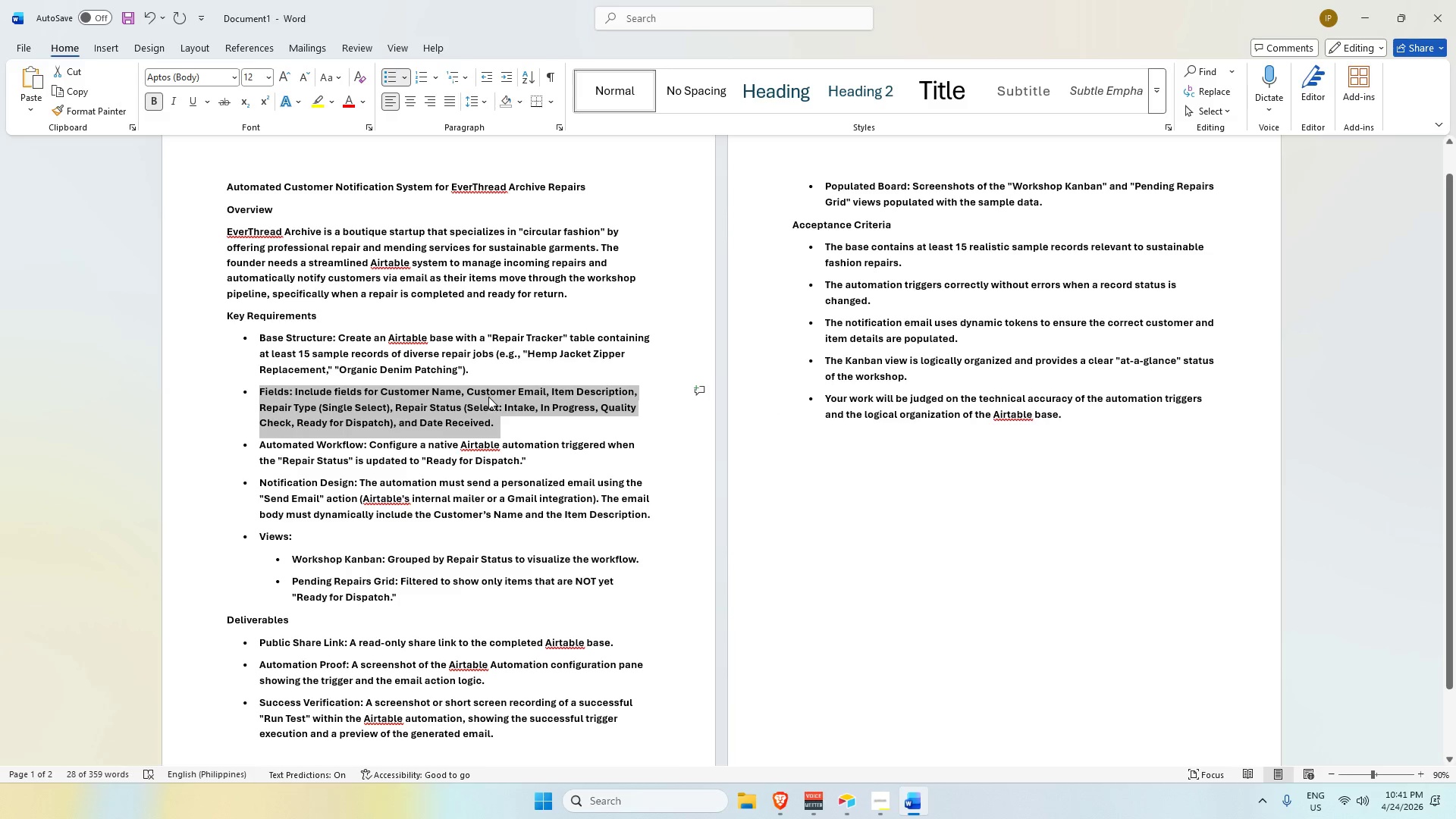 
key(Alt+AltLeft)
 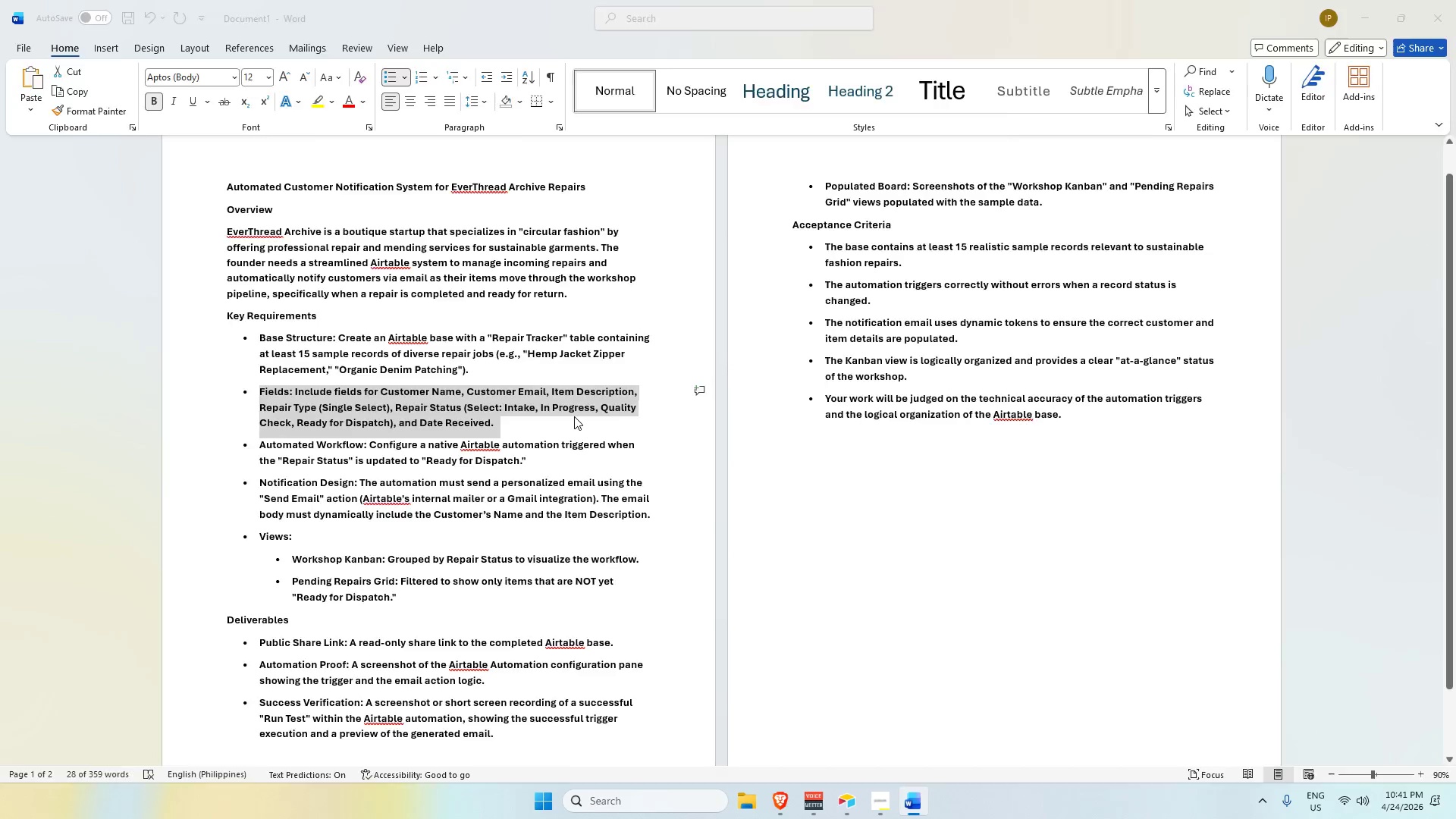 
key(Tab)
type(Customer Name)
 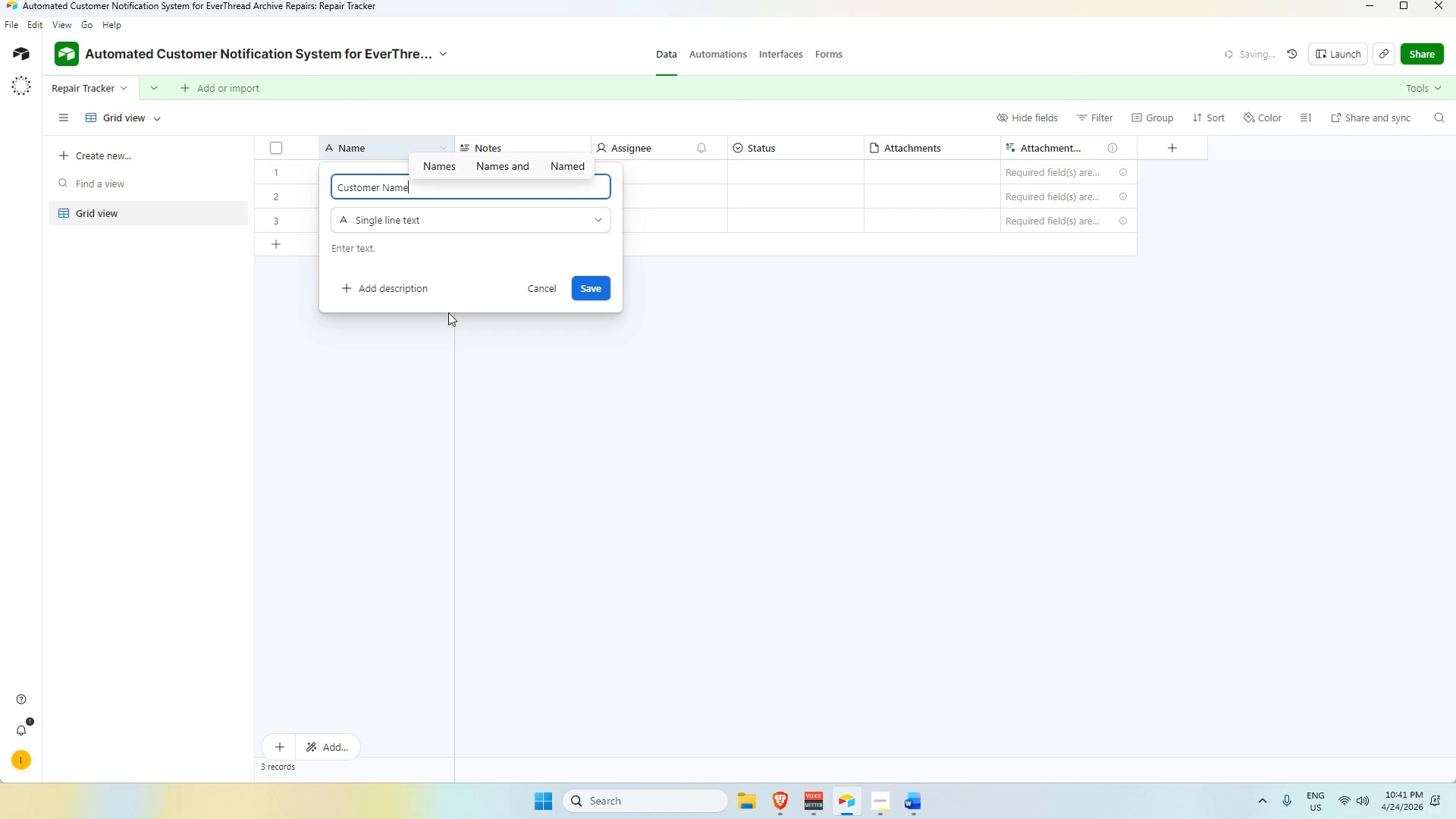 
left_click([462, 227])
 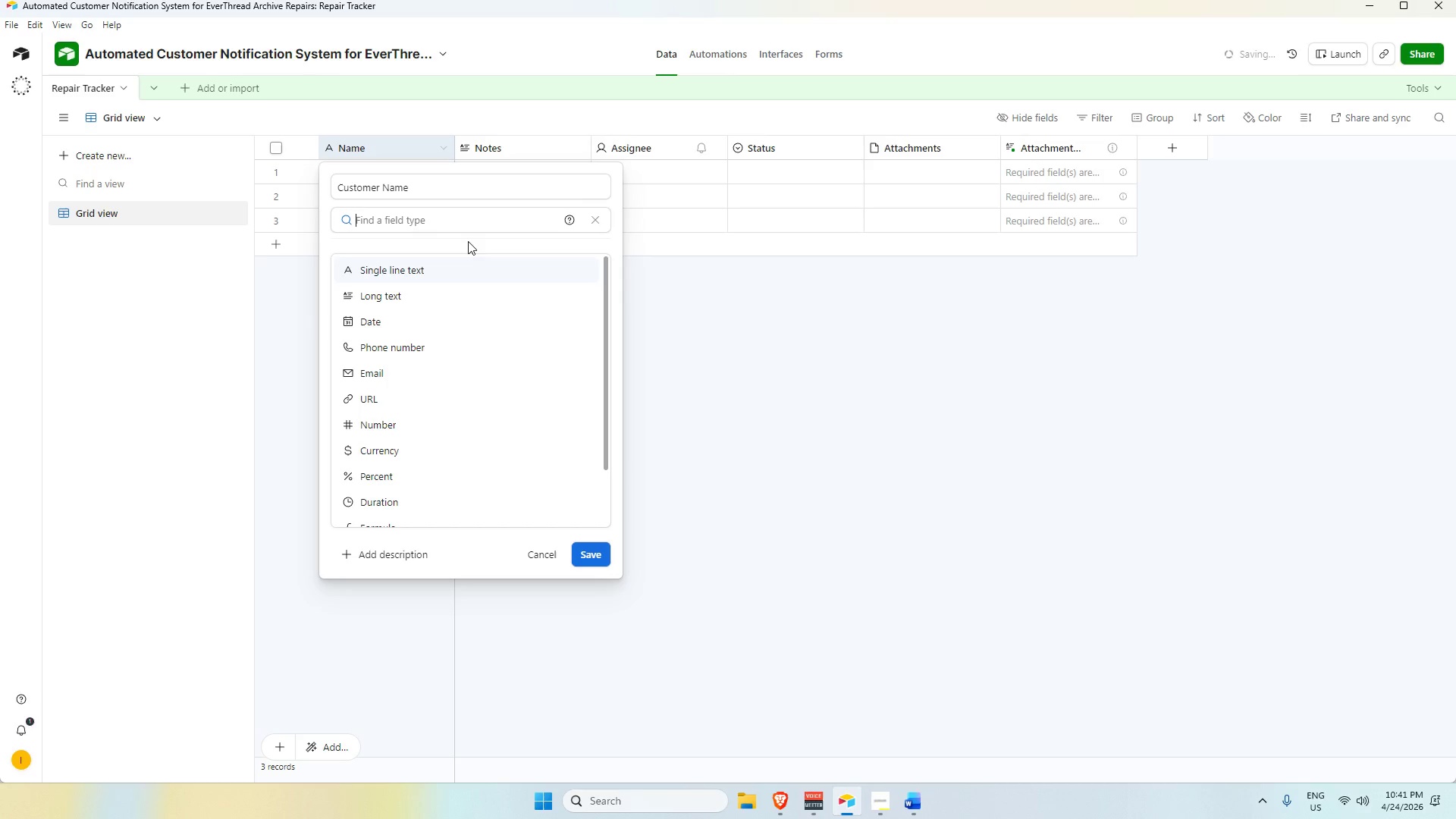 
key(Alt+AltLeft)
 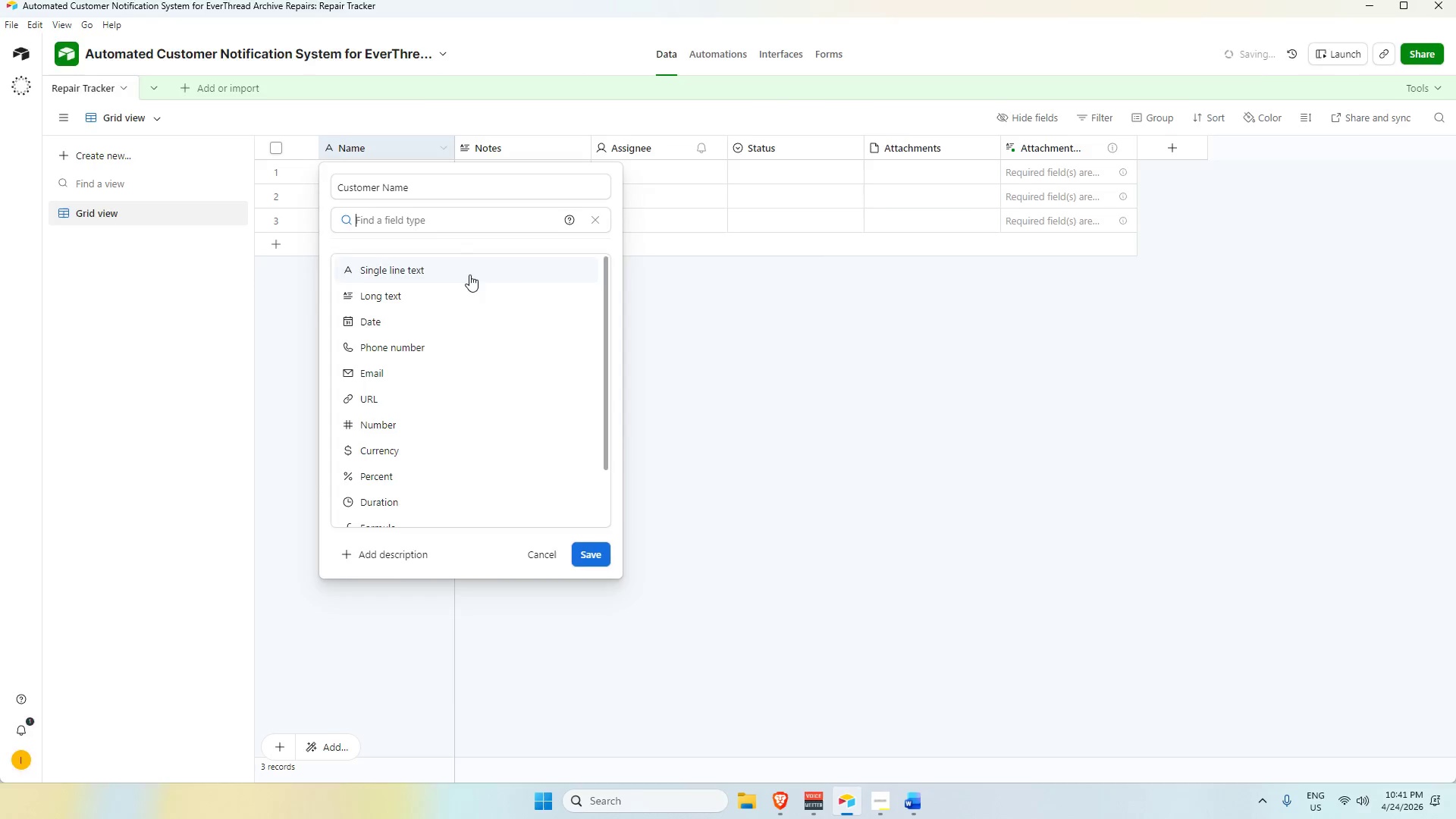 
key(Alt+Tab)
 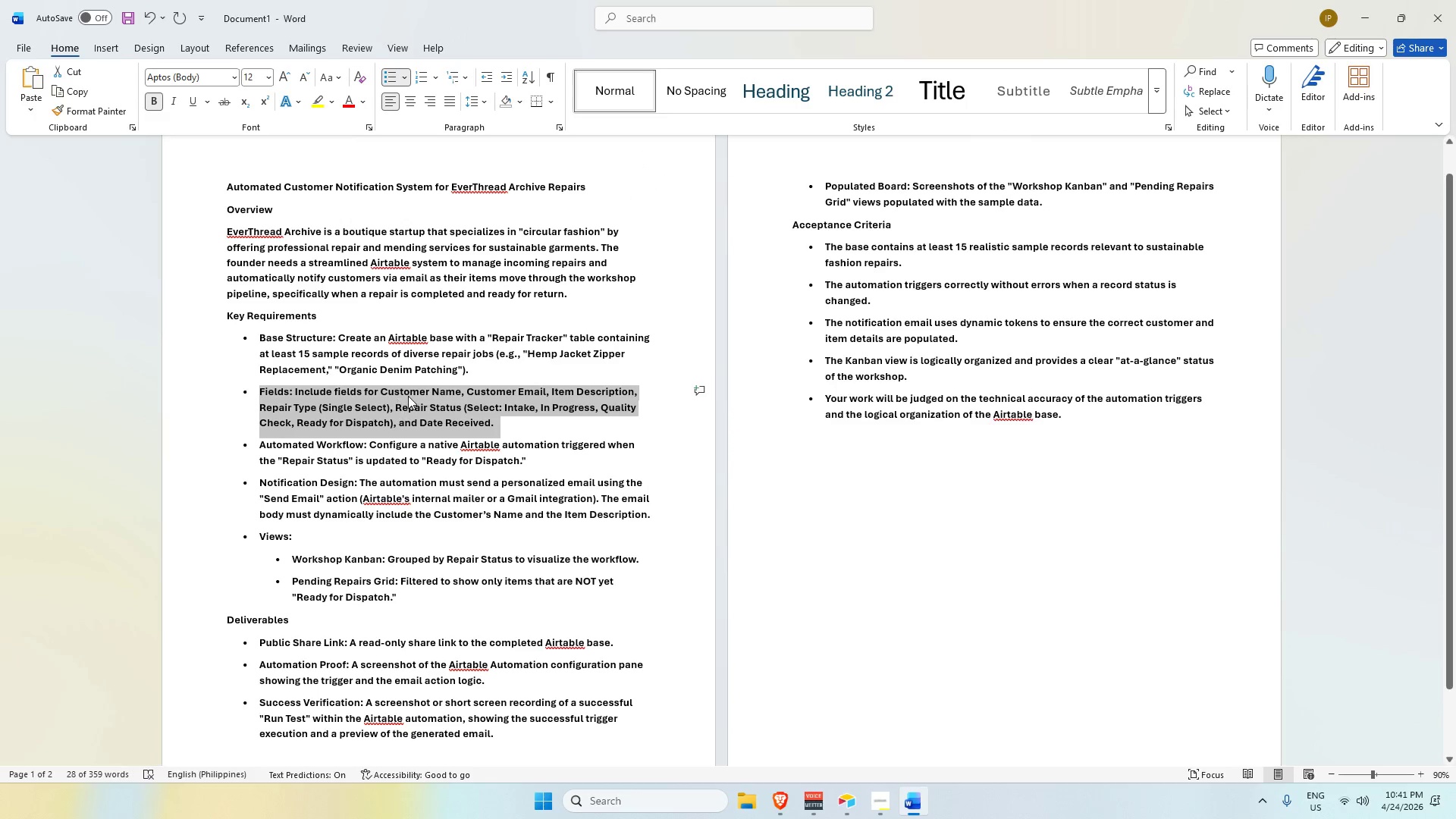 
wait(7.11)
 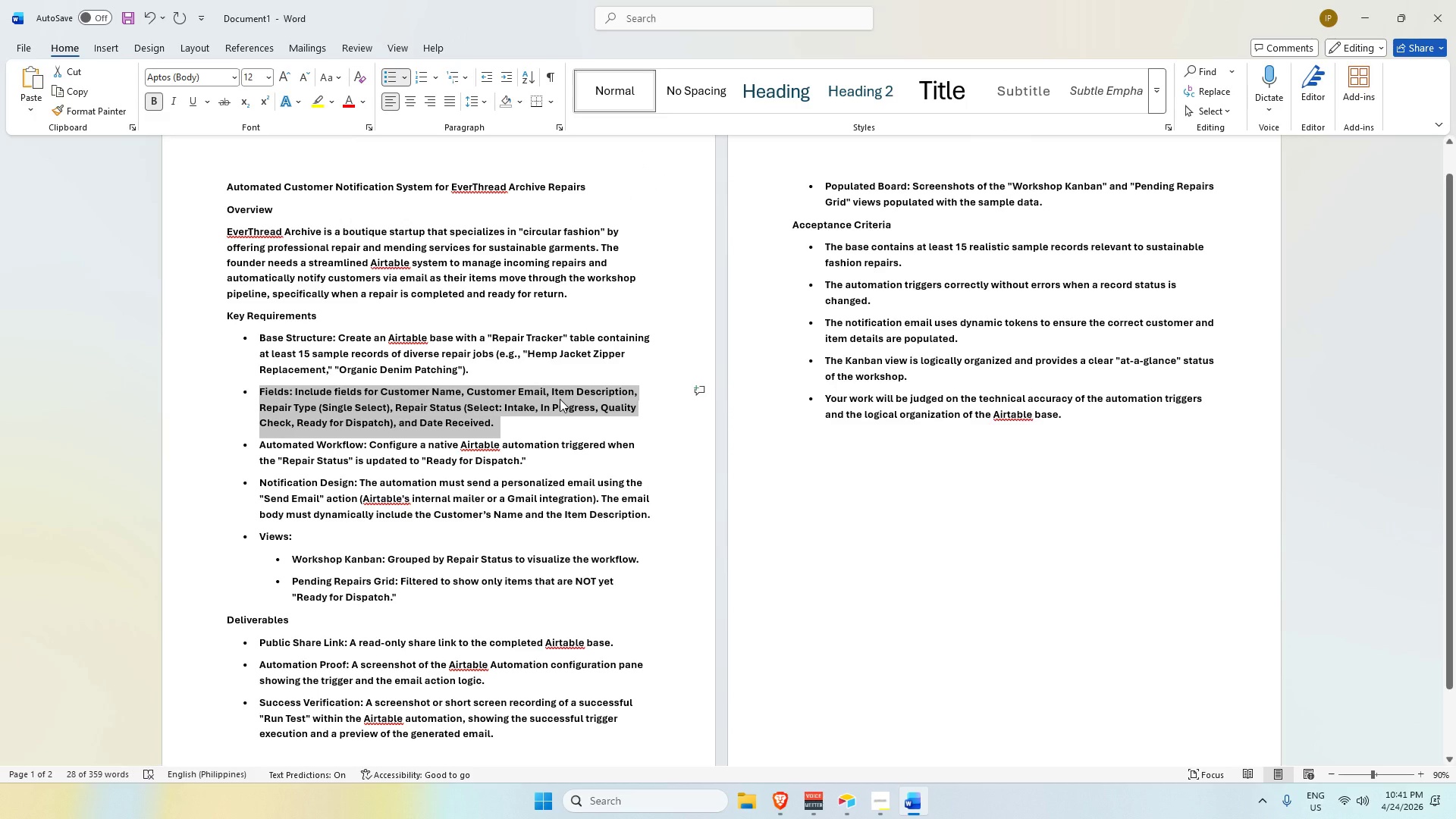 
key(Alt+AltLeft)
 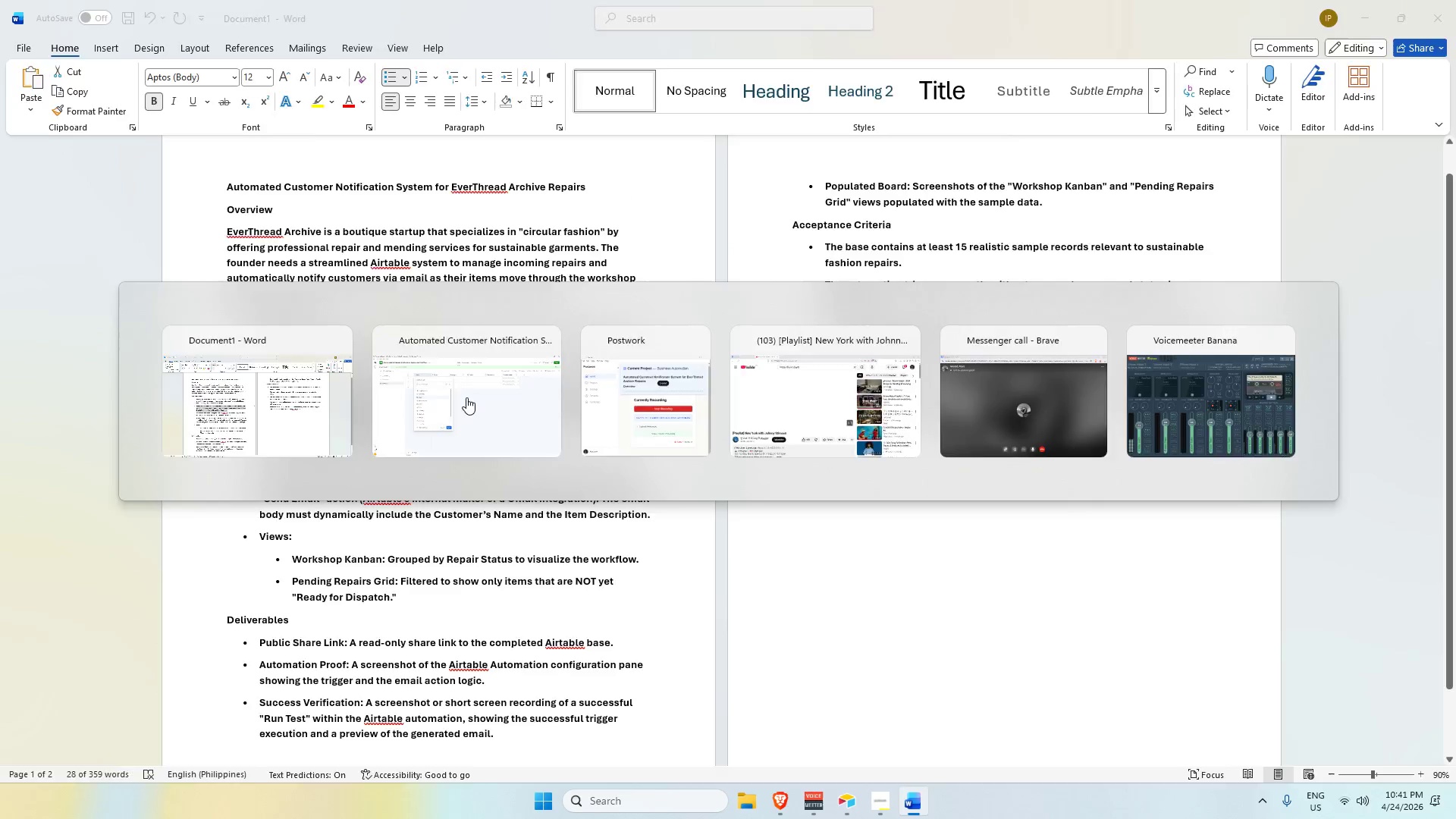 
key(Alt+Tab)
 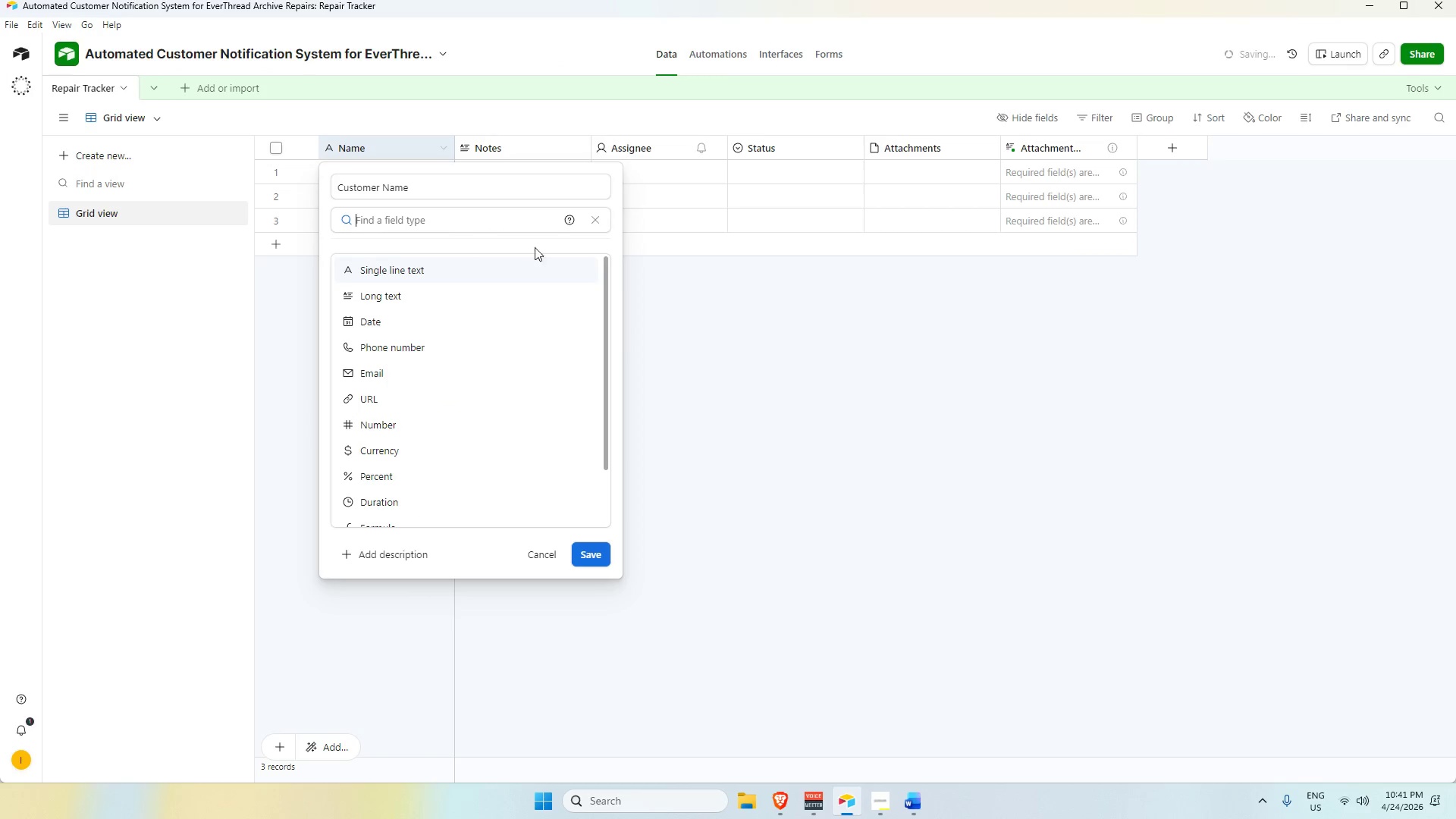 
left_click([452, 270])
 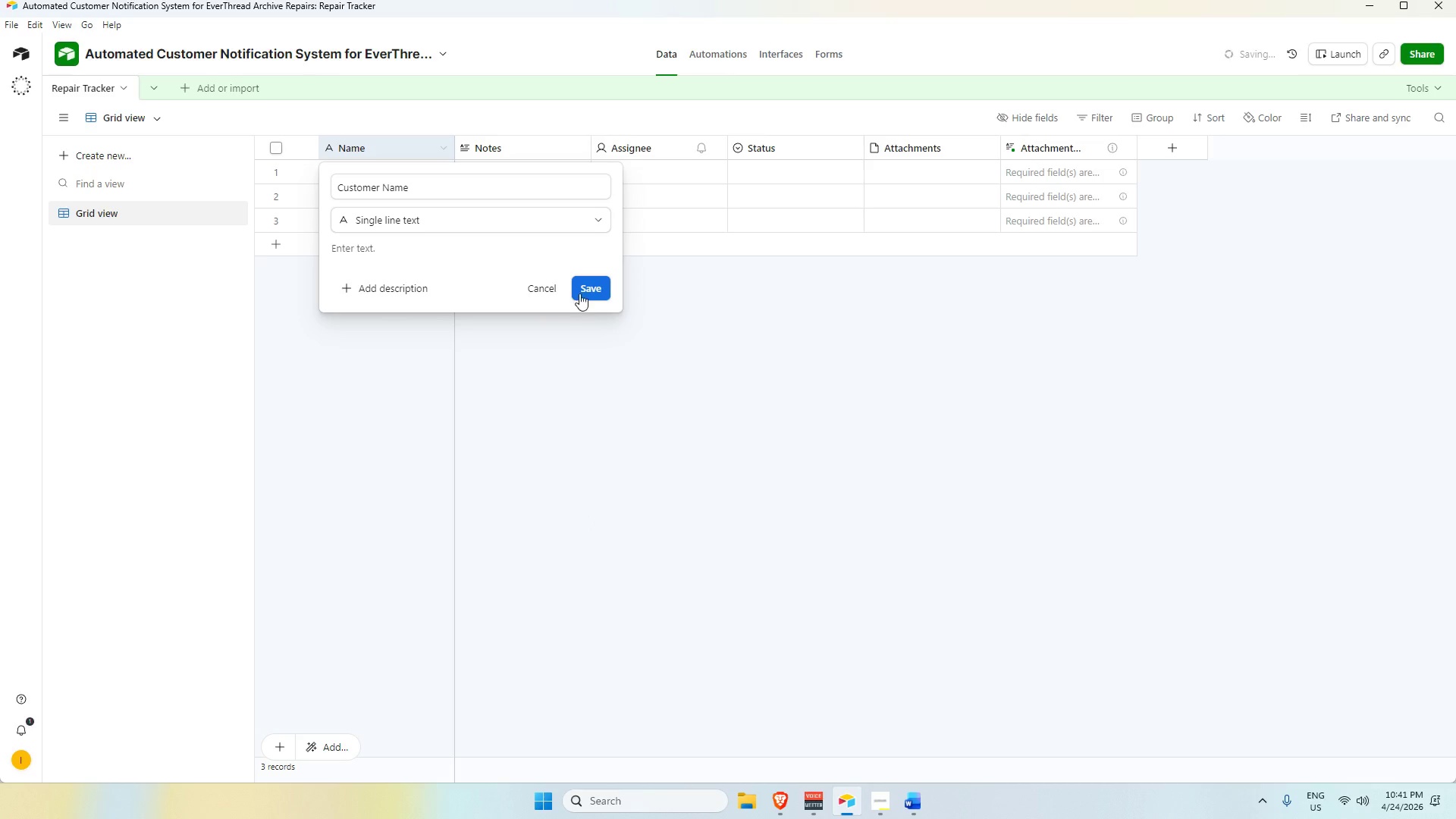 
left_click([585, 292])
 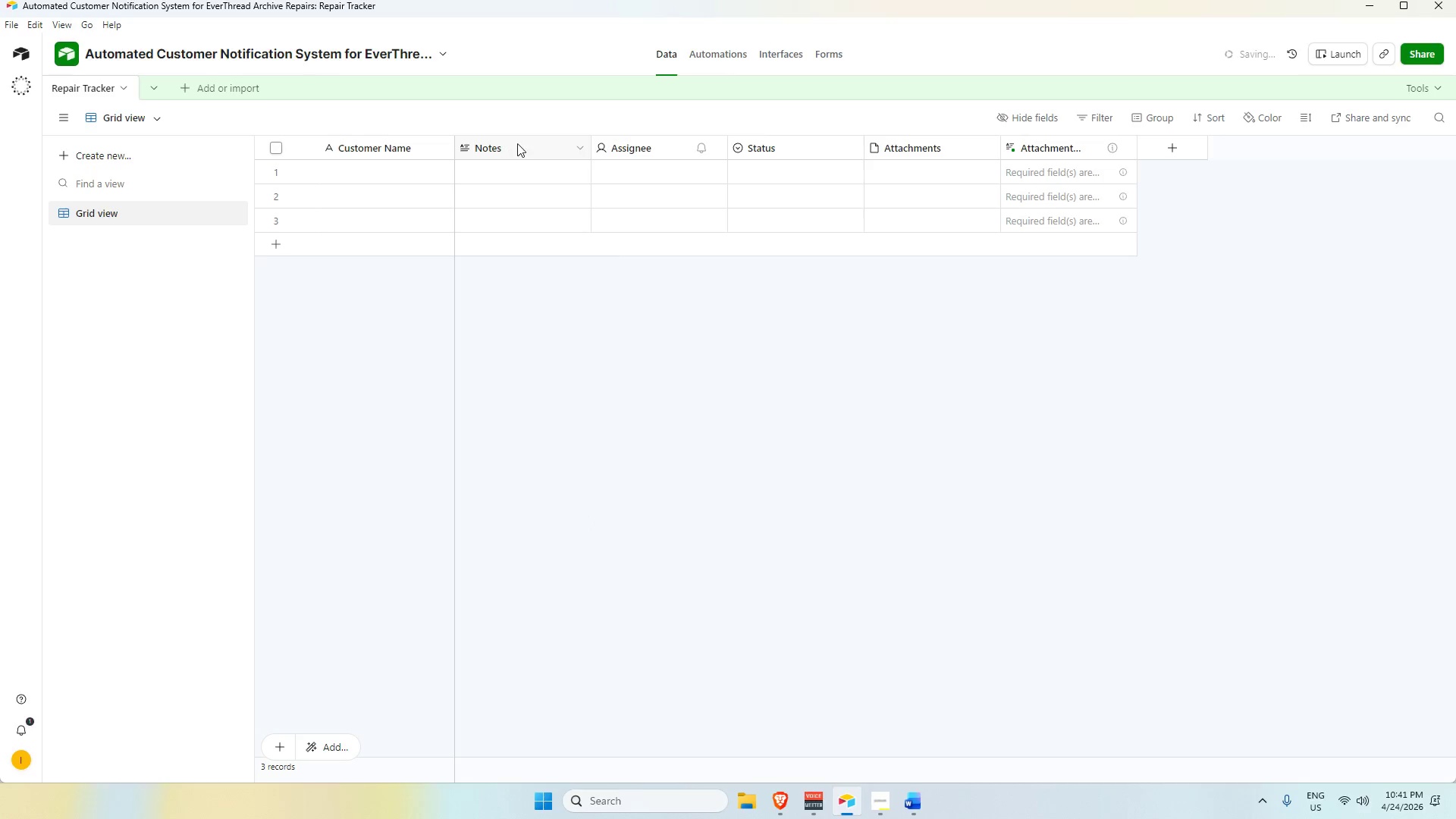 
double_click([517, 143])
 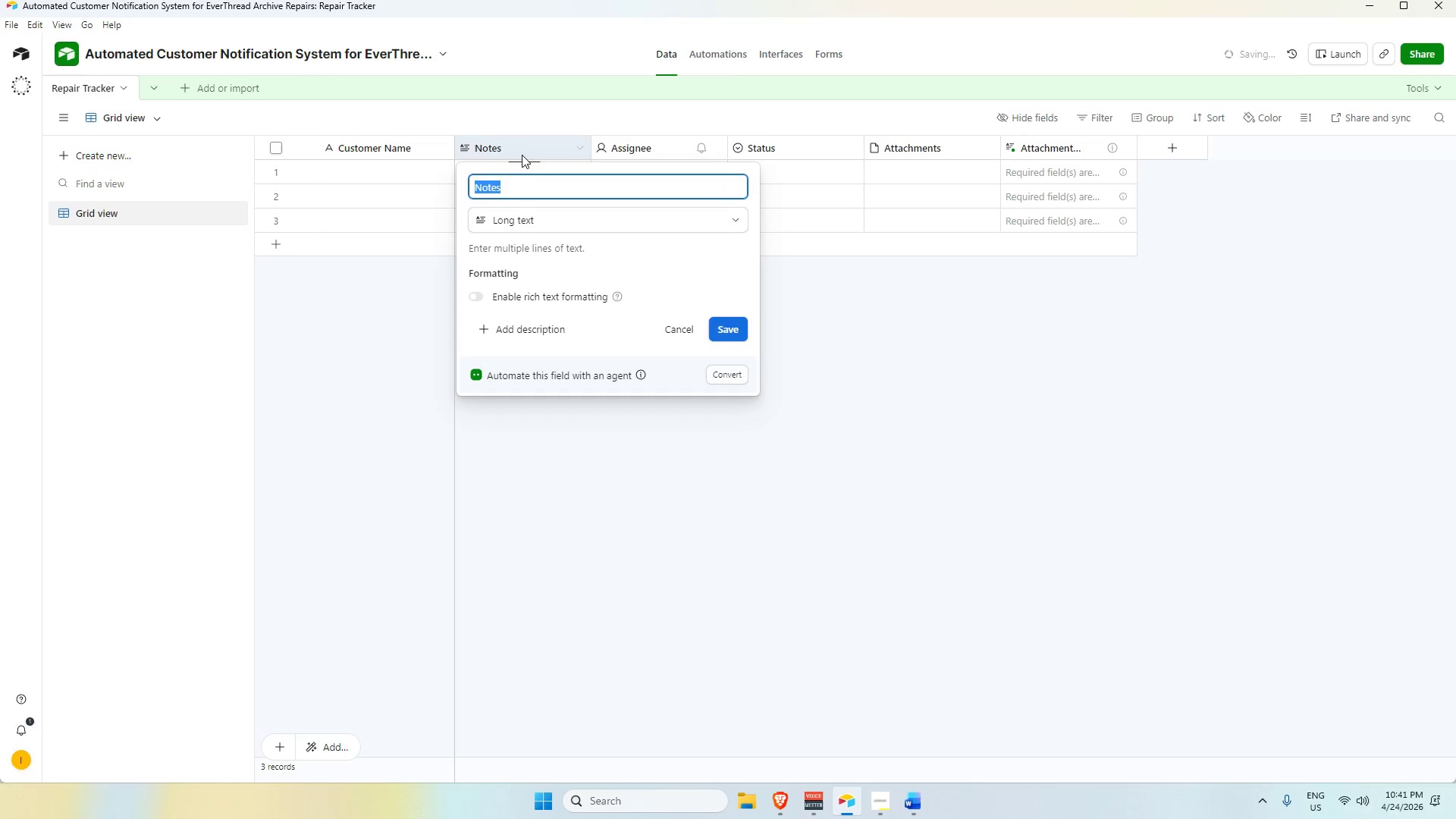 
key(Alt+AltLeft)
 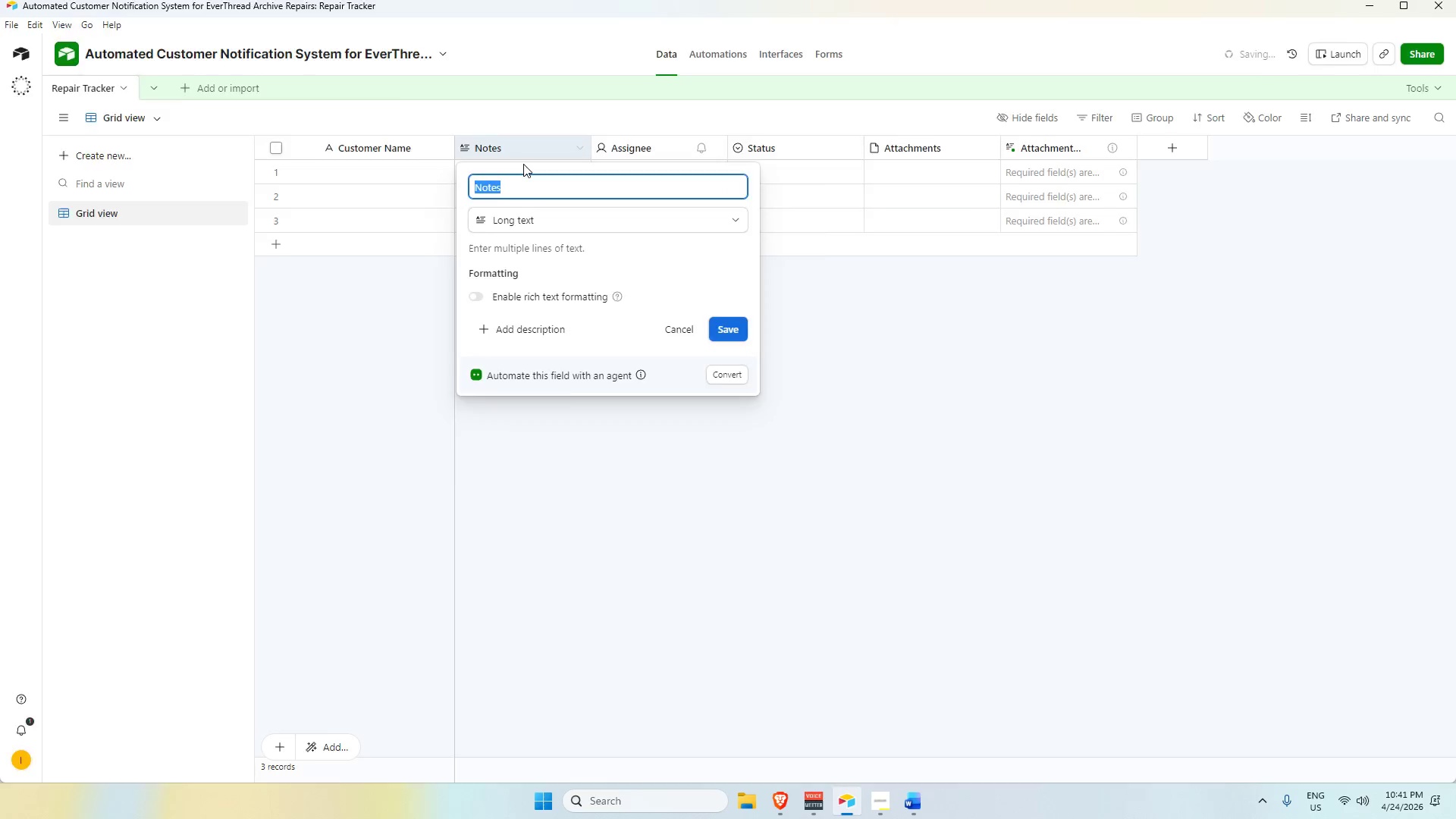 
key(Alt+Tab)
 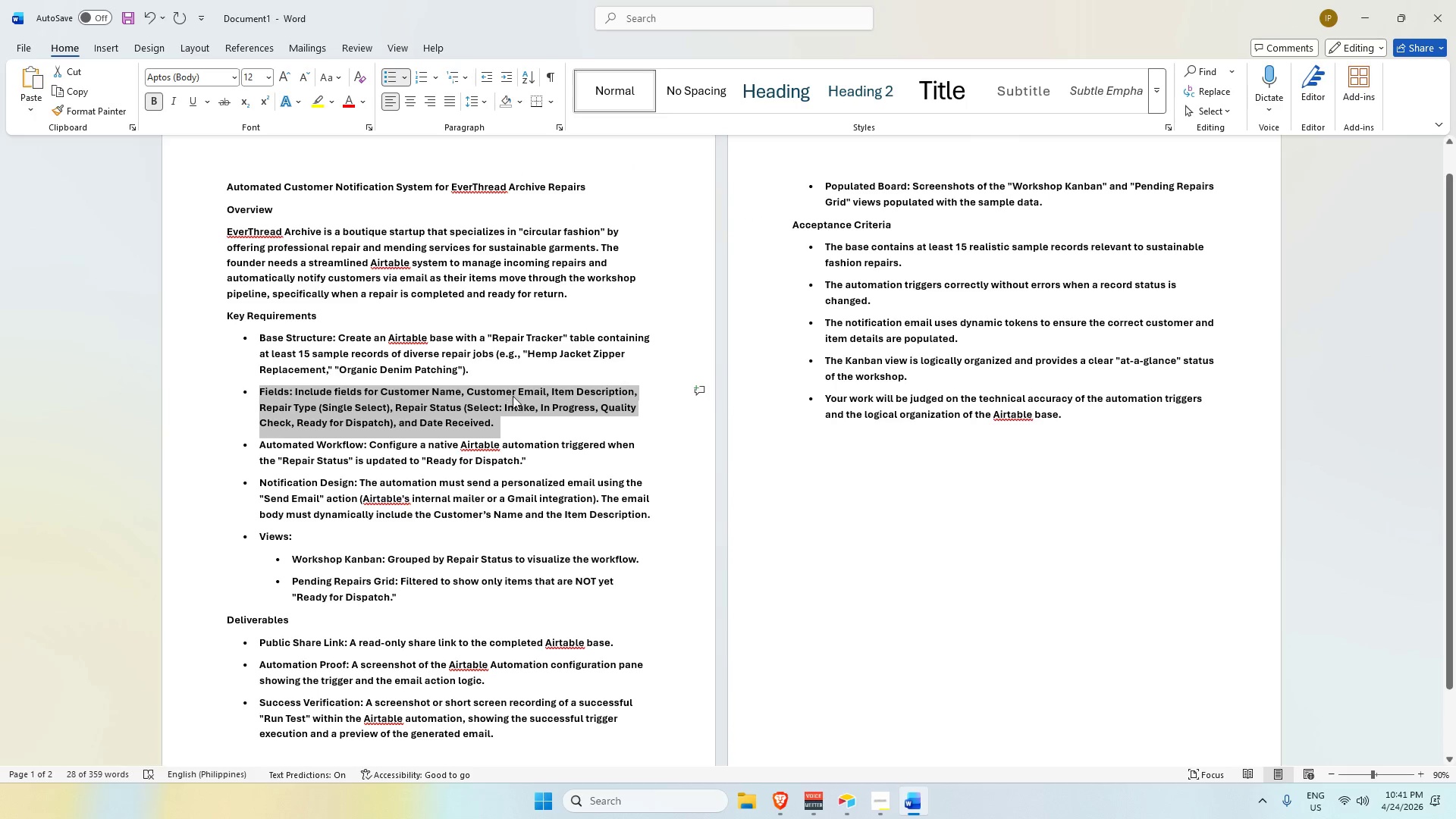 
key(Alt+AltLeft)
 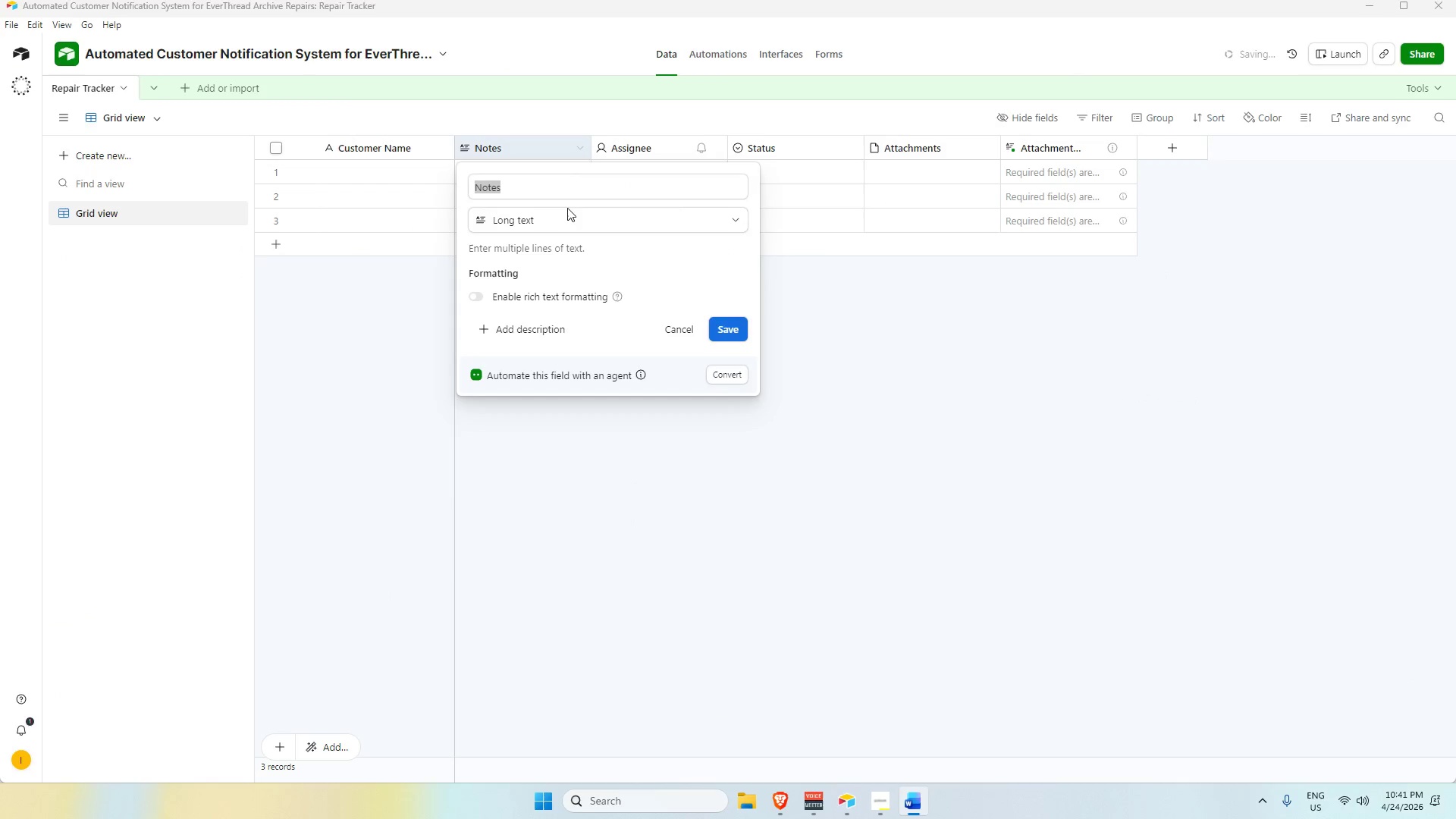 
key(Tab)
type(Customer Email)
 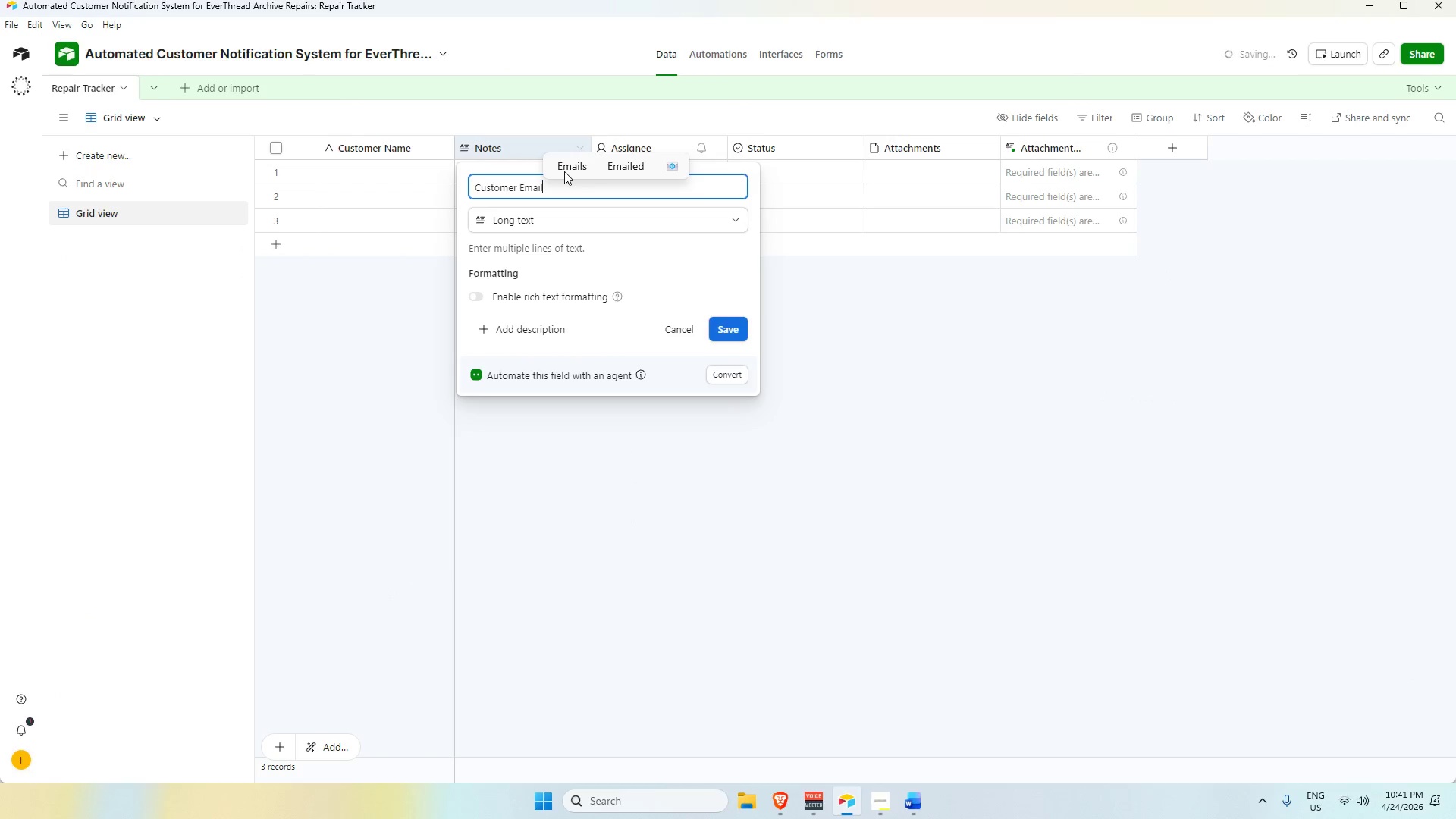 
type(em)
 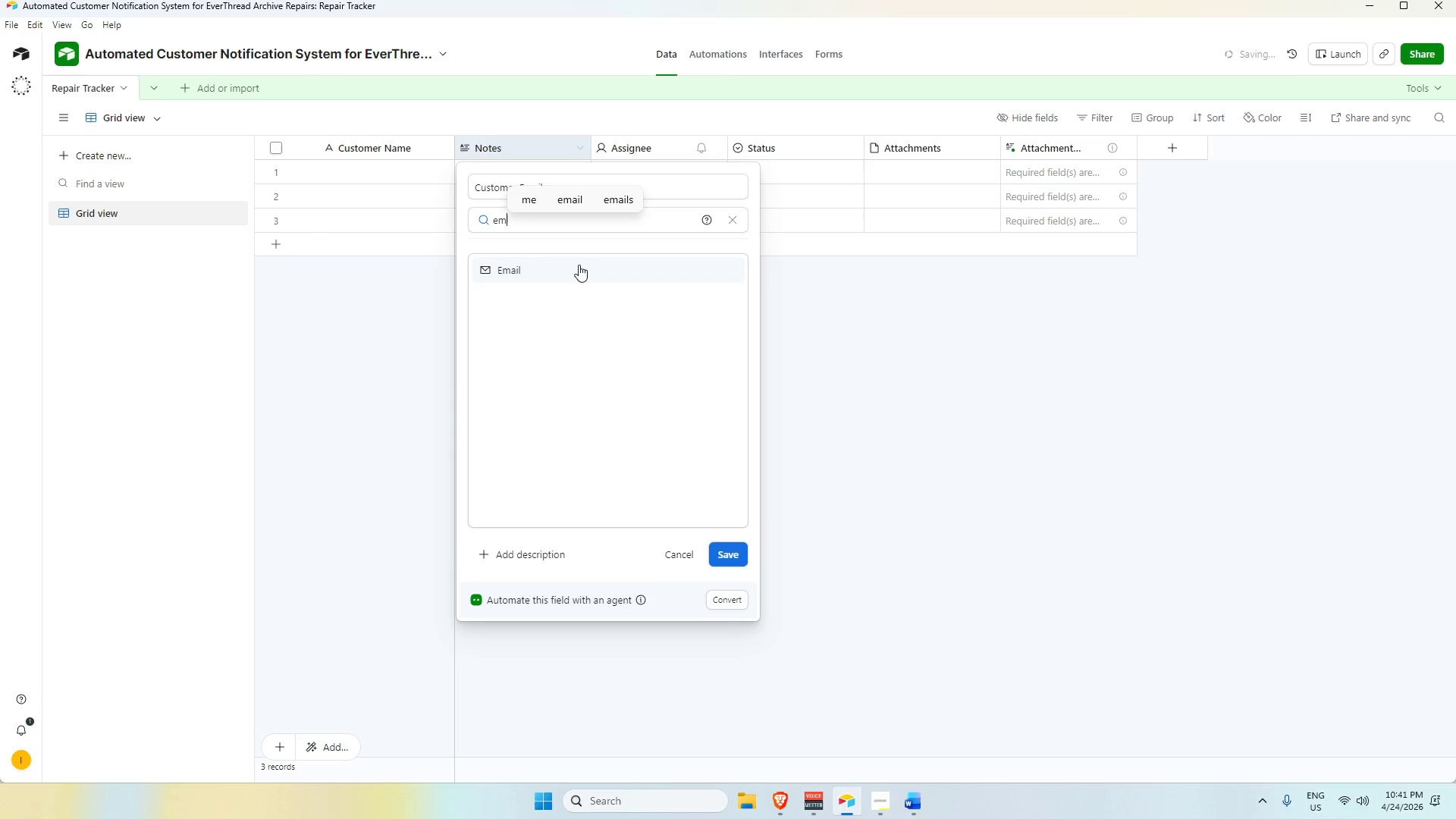 
left_click([579, 270])
 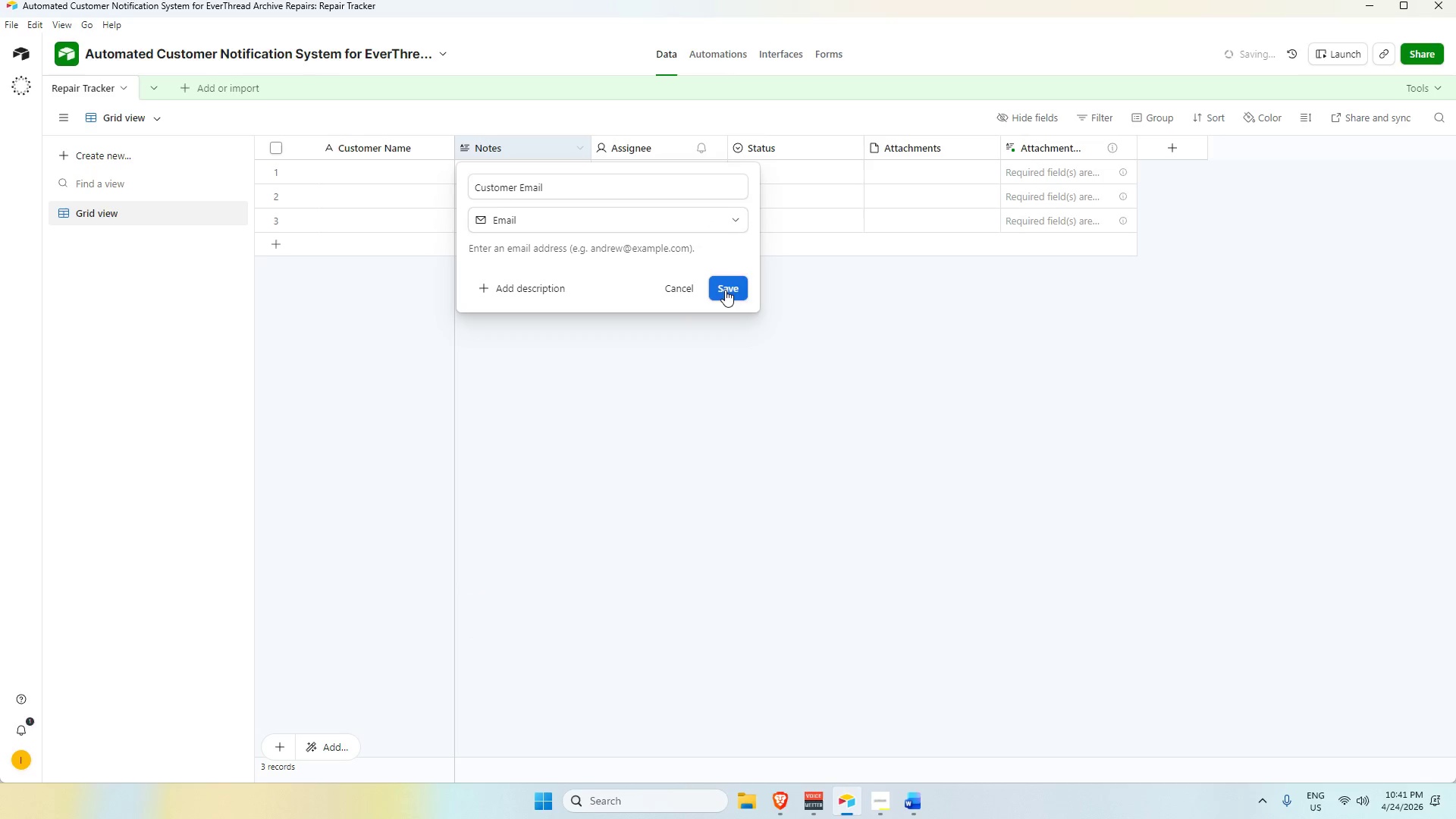 
left_click([725, 290])
 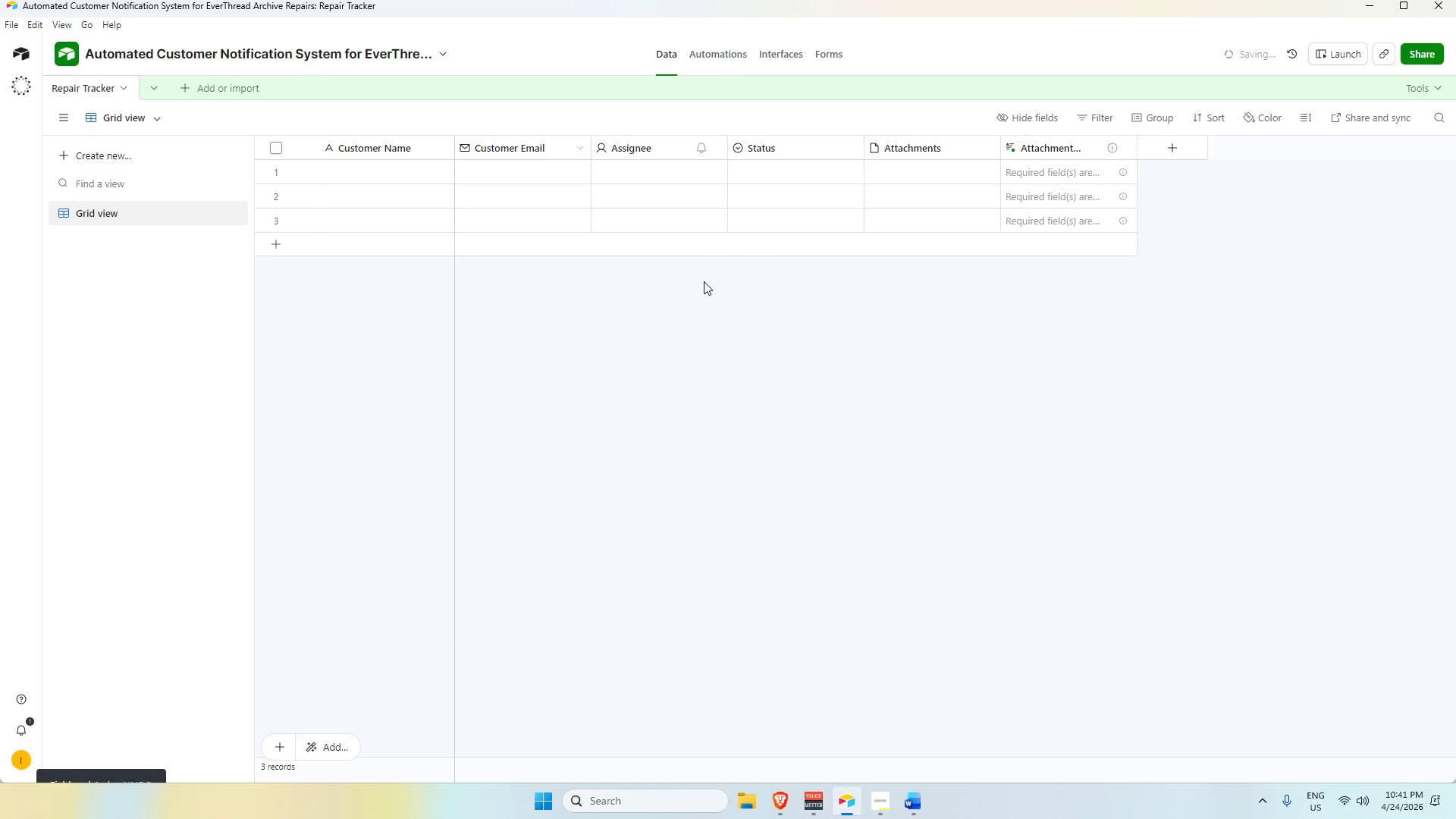 
key(Alt+AltLeft)
 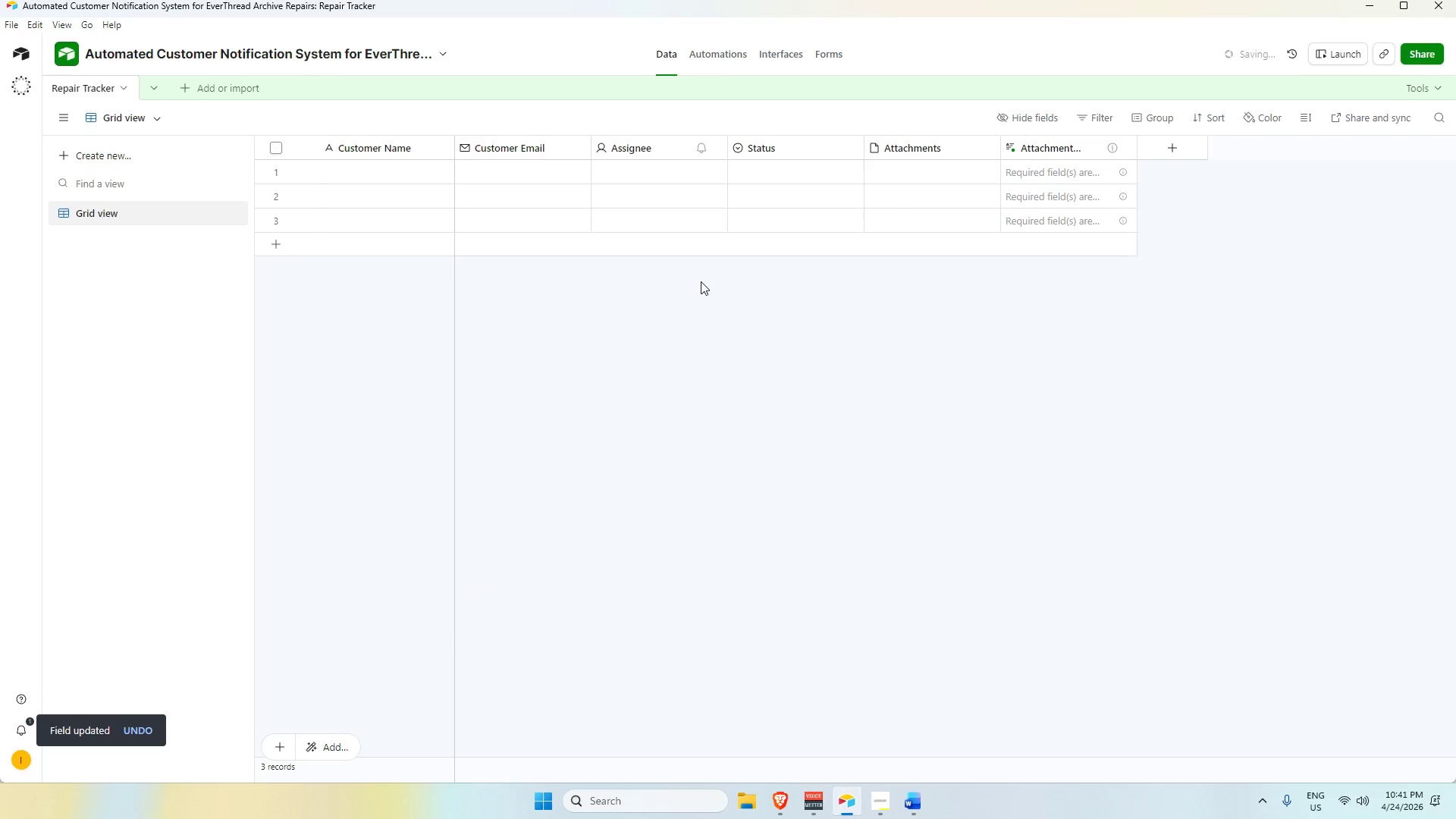 
key(Alt+Tab)
 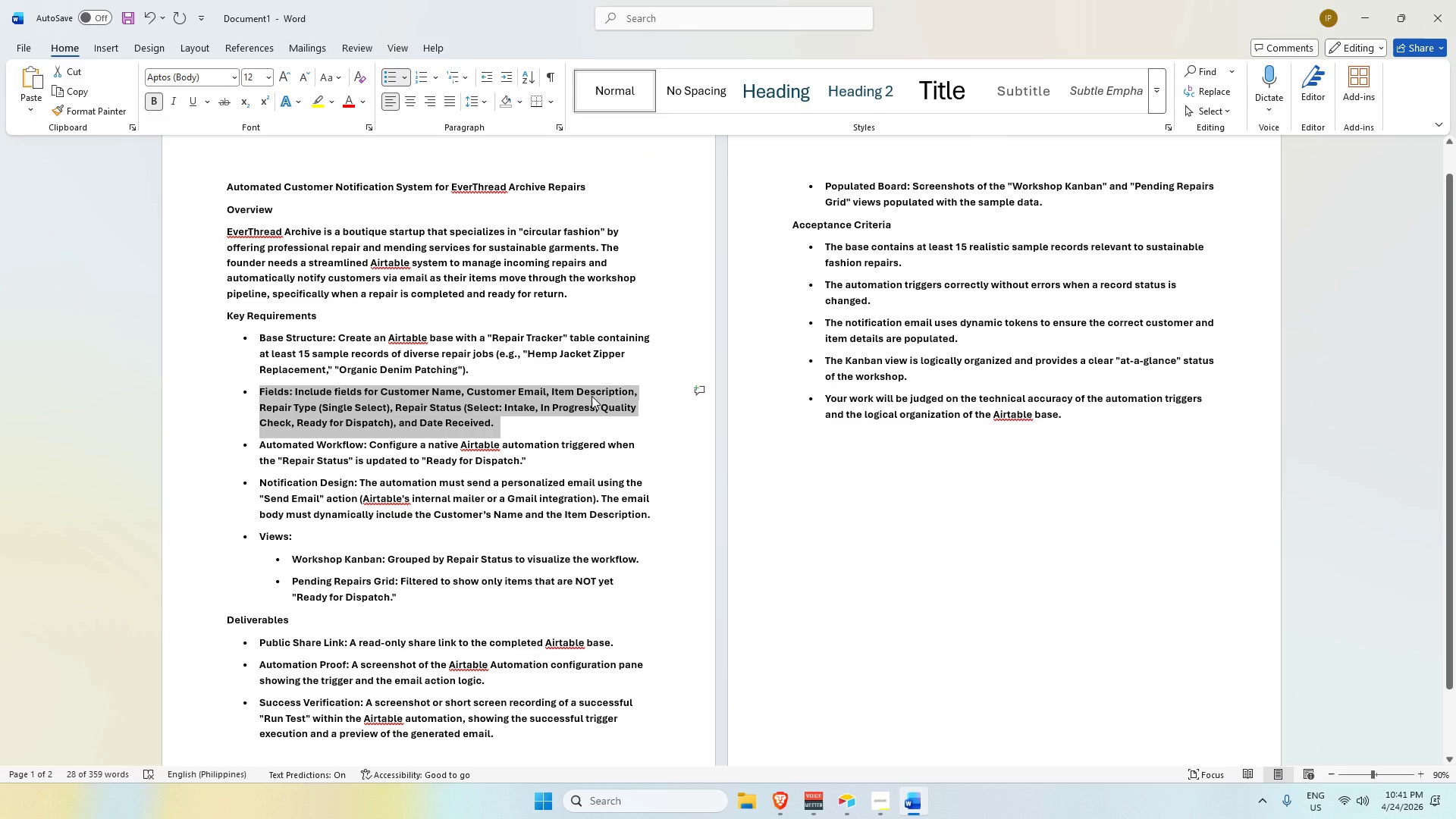 
key(Alt+AltLeft)
 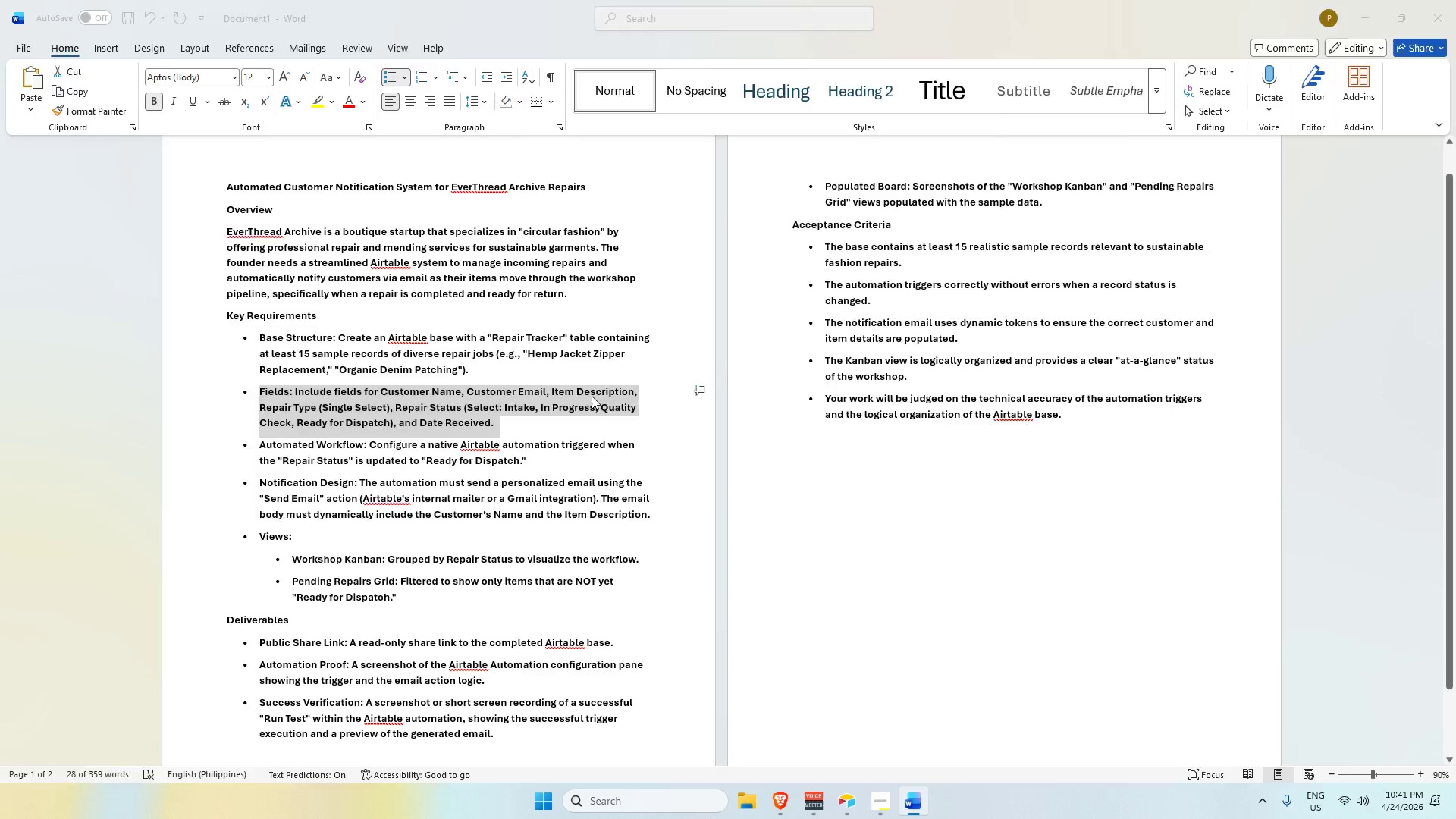 
key(Alt+Tab)
 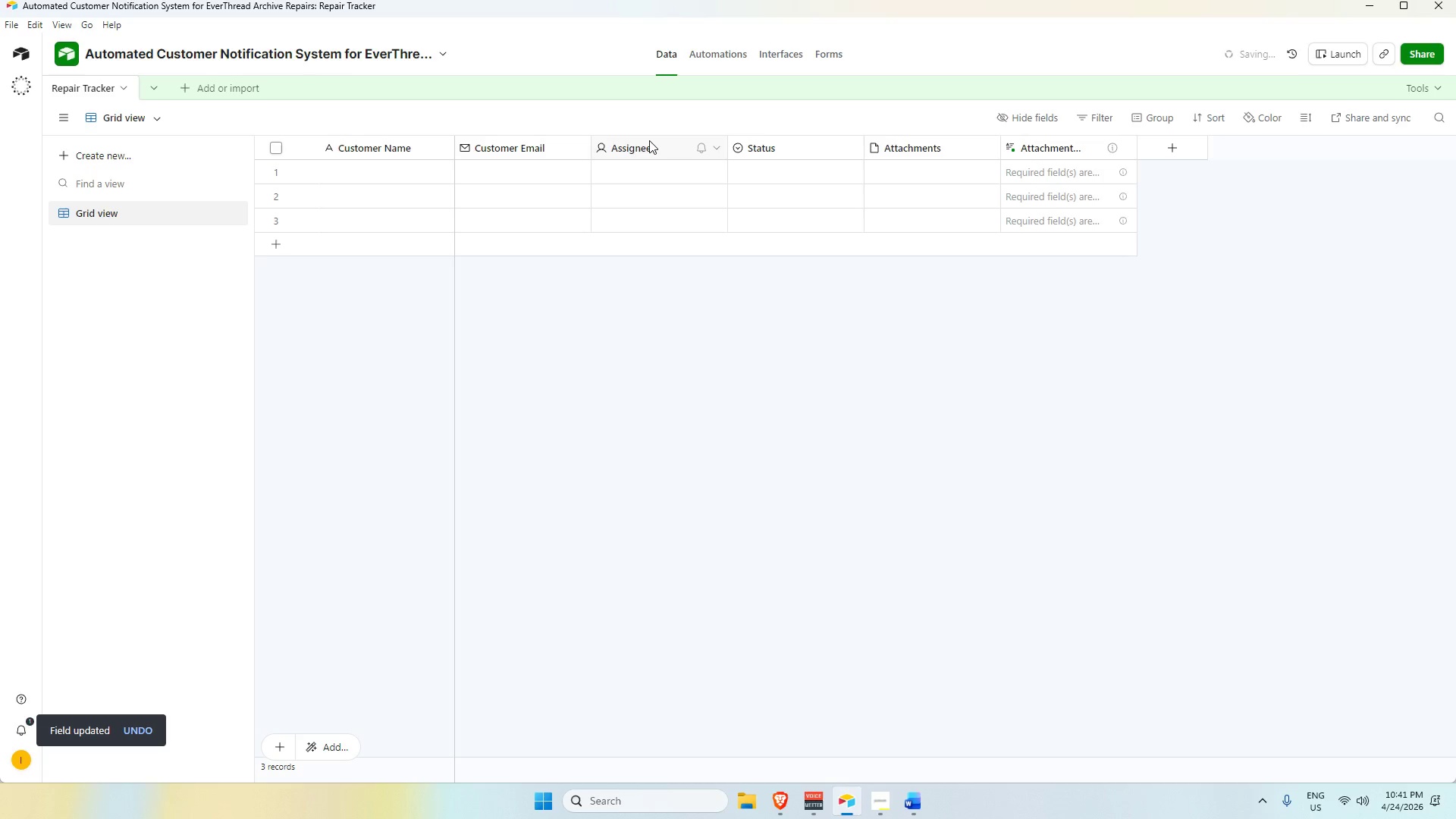 
double_click([649, 141])
 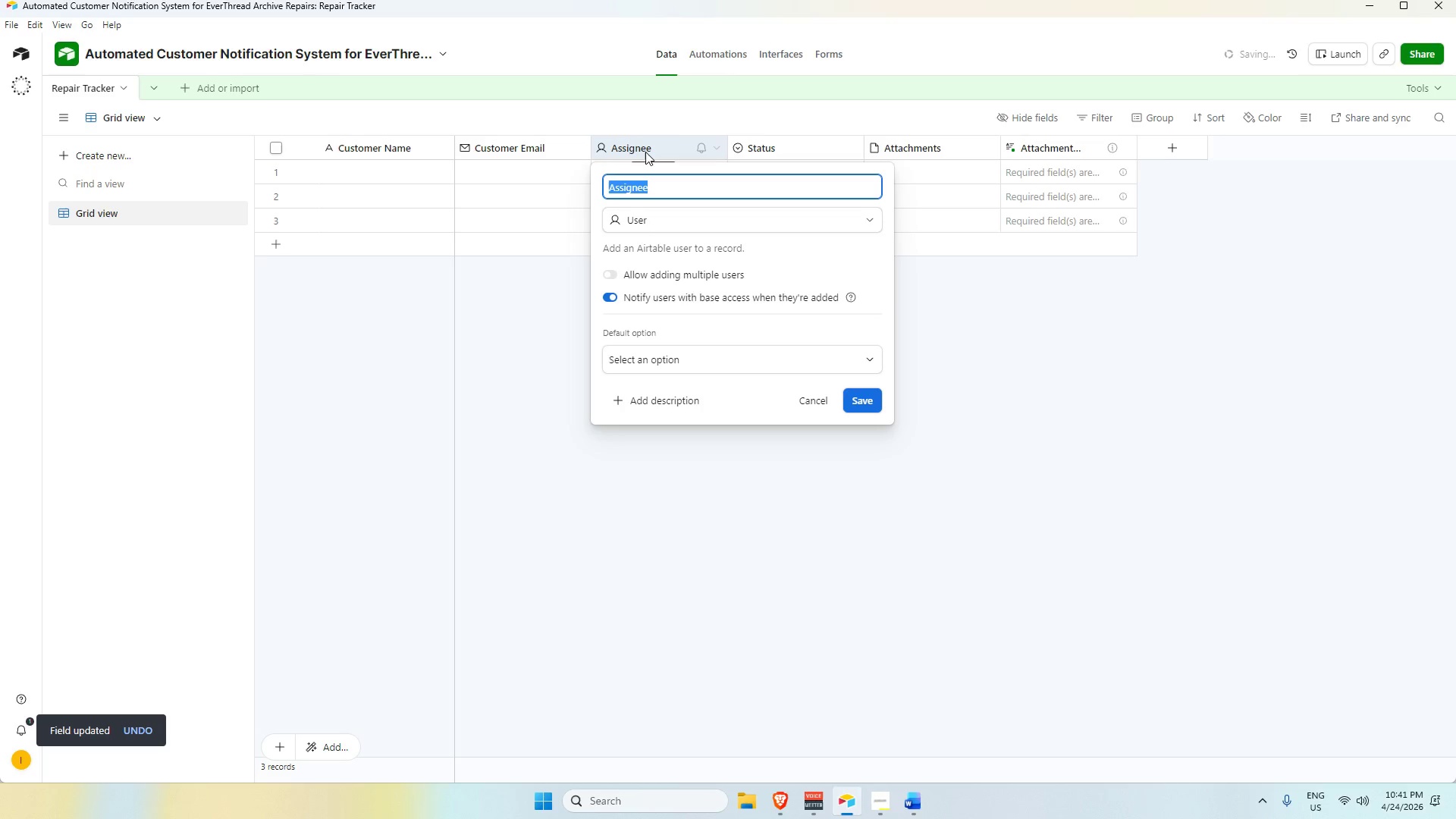 
key(Backspace)
type(Item Descriptioon)
 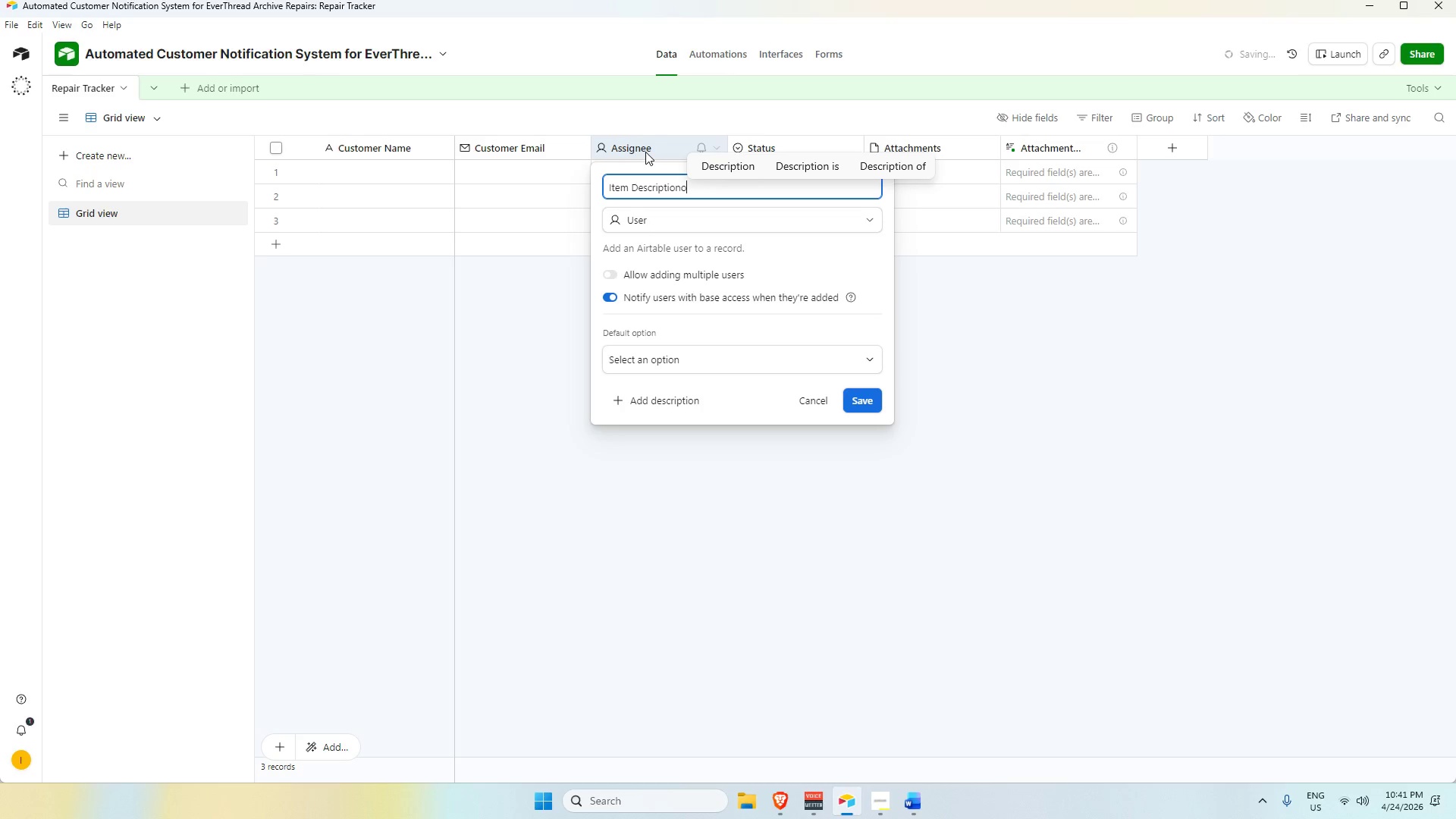 
key(Backspace)
 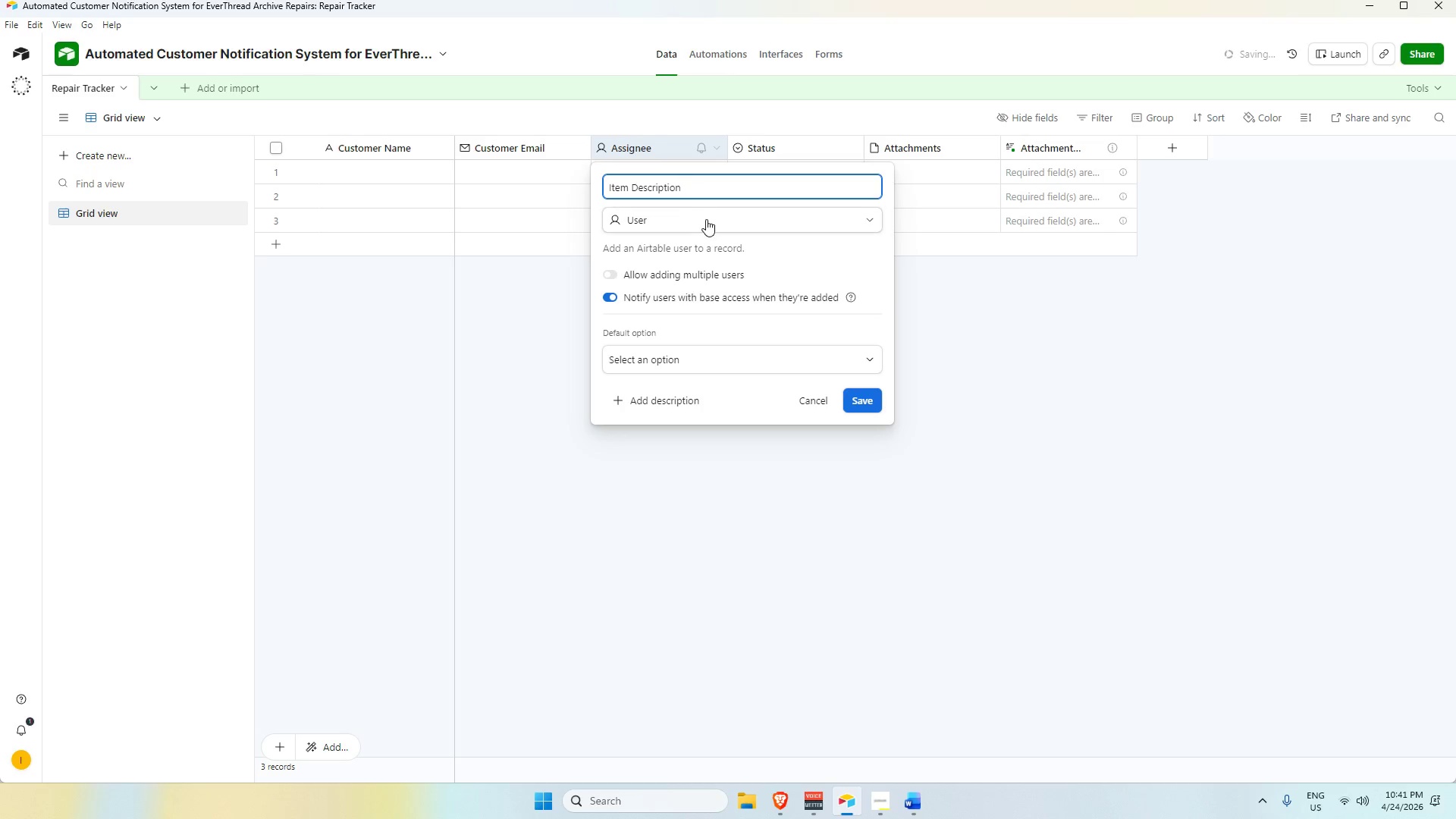 
left_click([707, 221])
 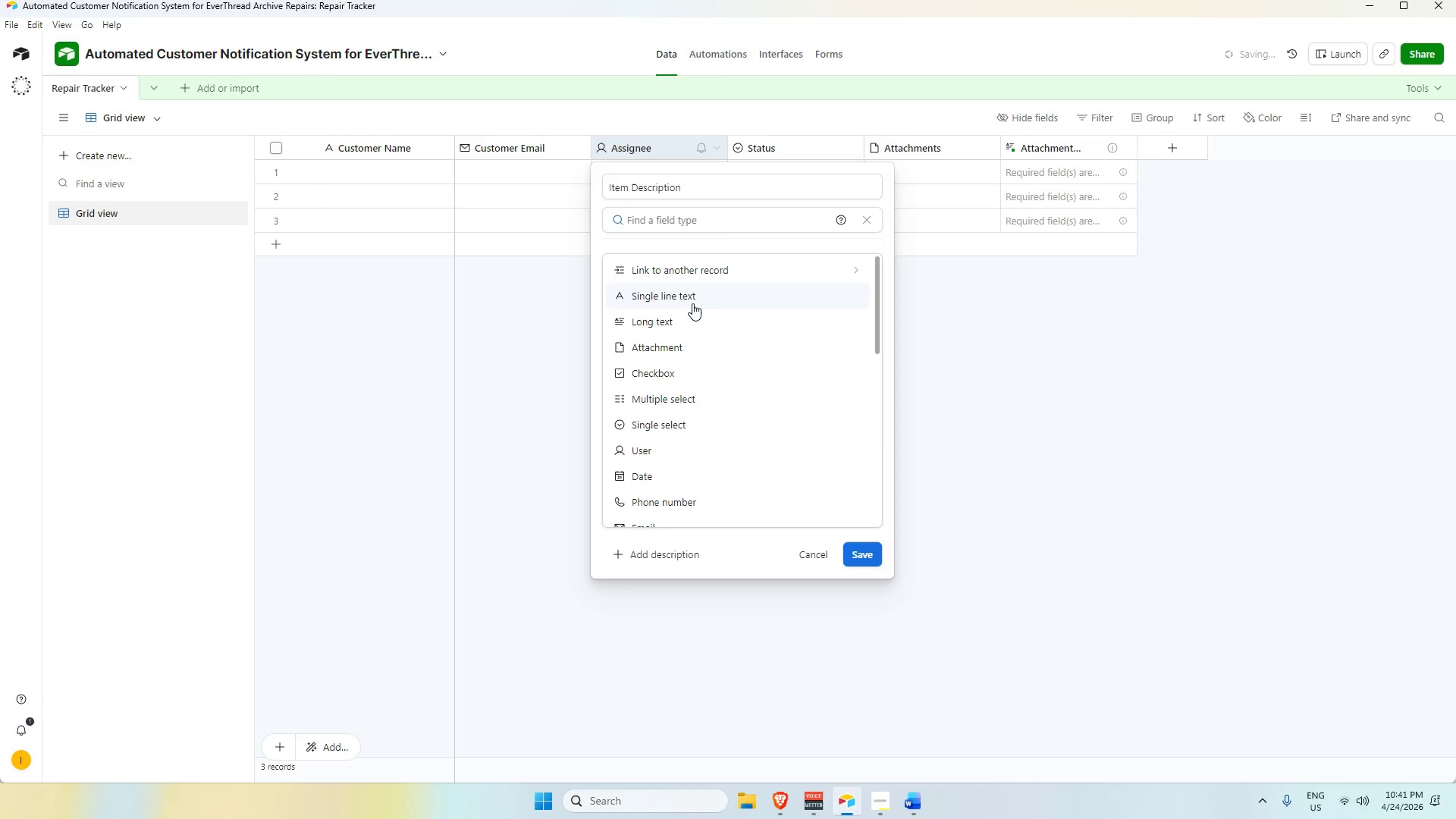 
key(Alt+AltLeft)
 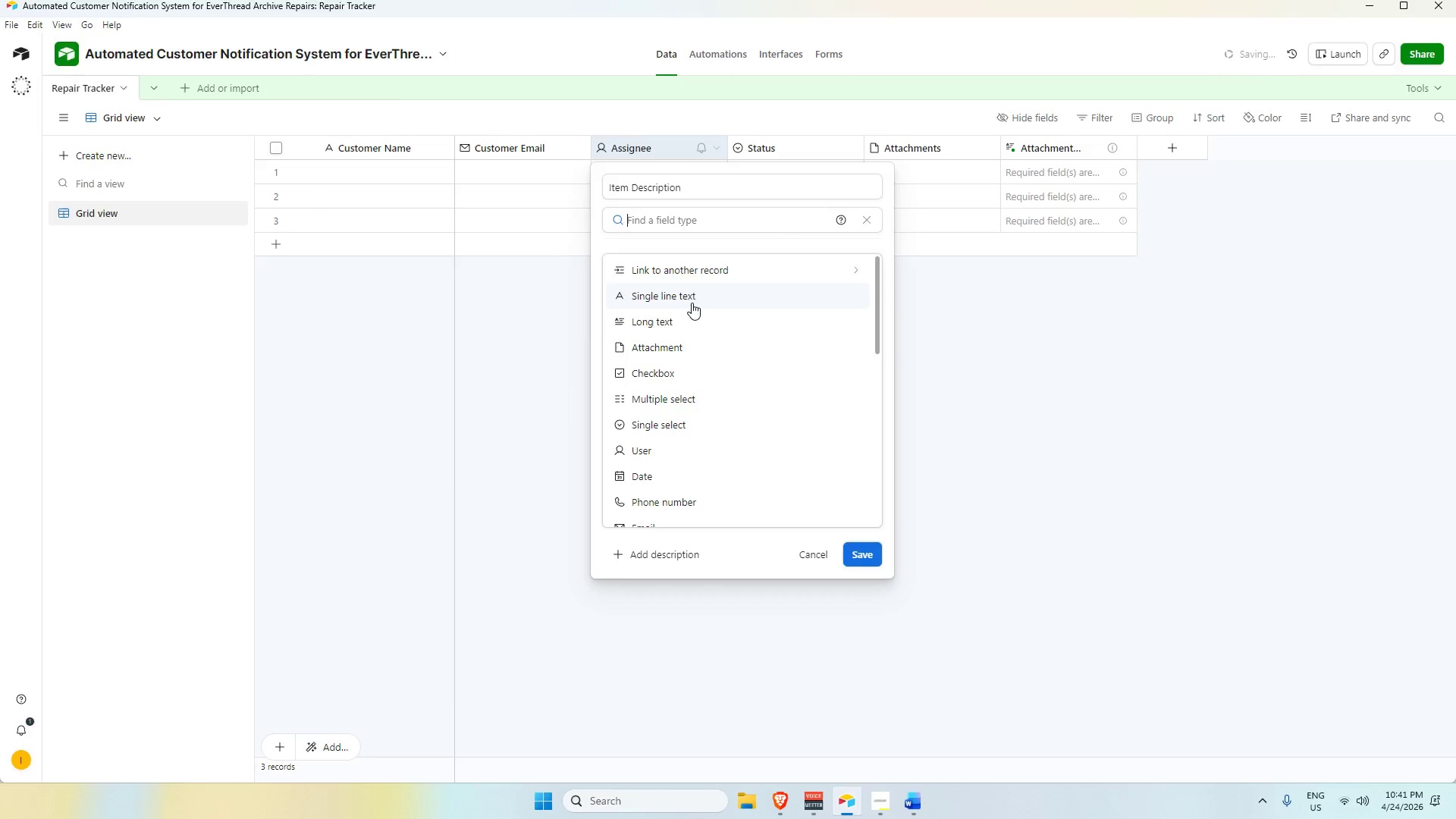 
key(Alt+Tab)
 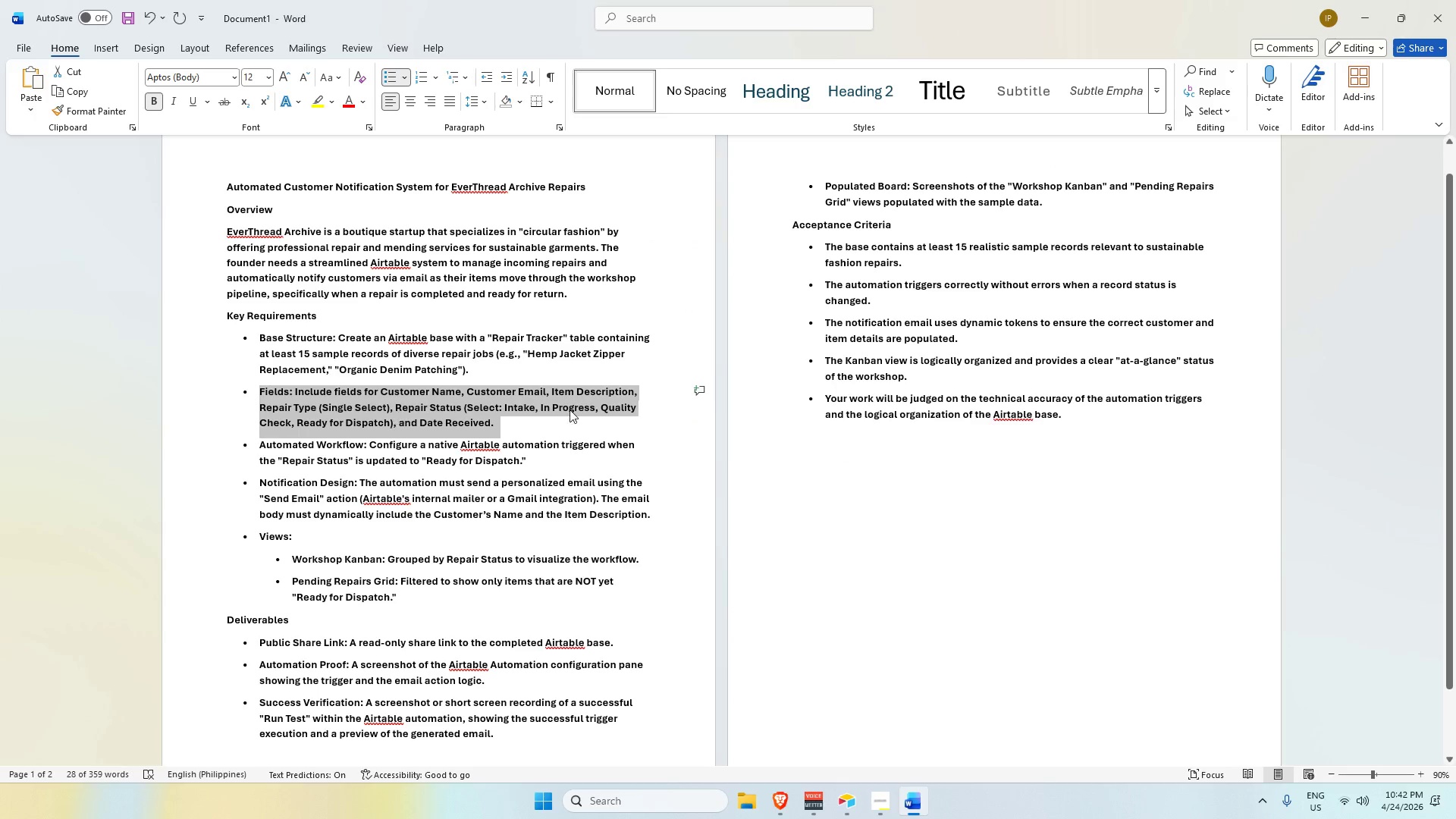 
key(Alt+AltLeft)
 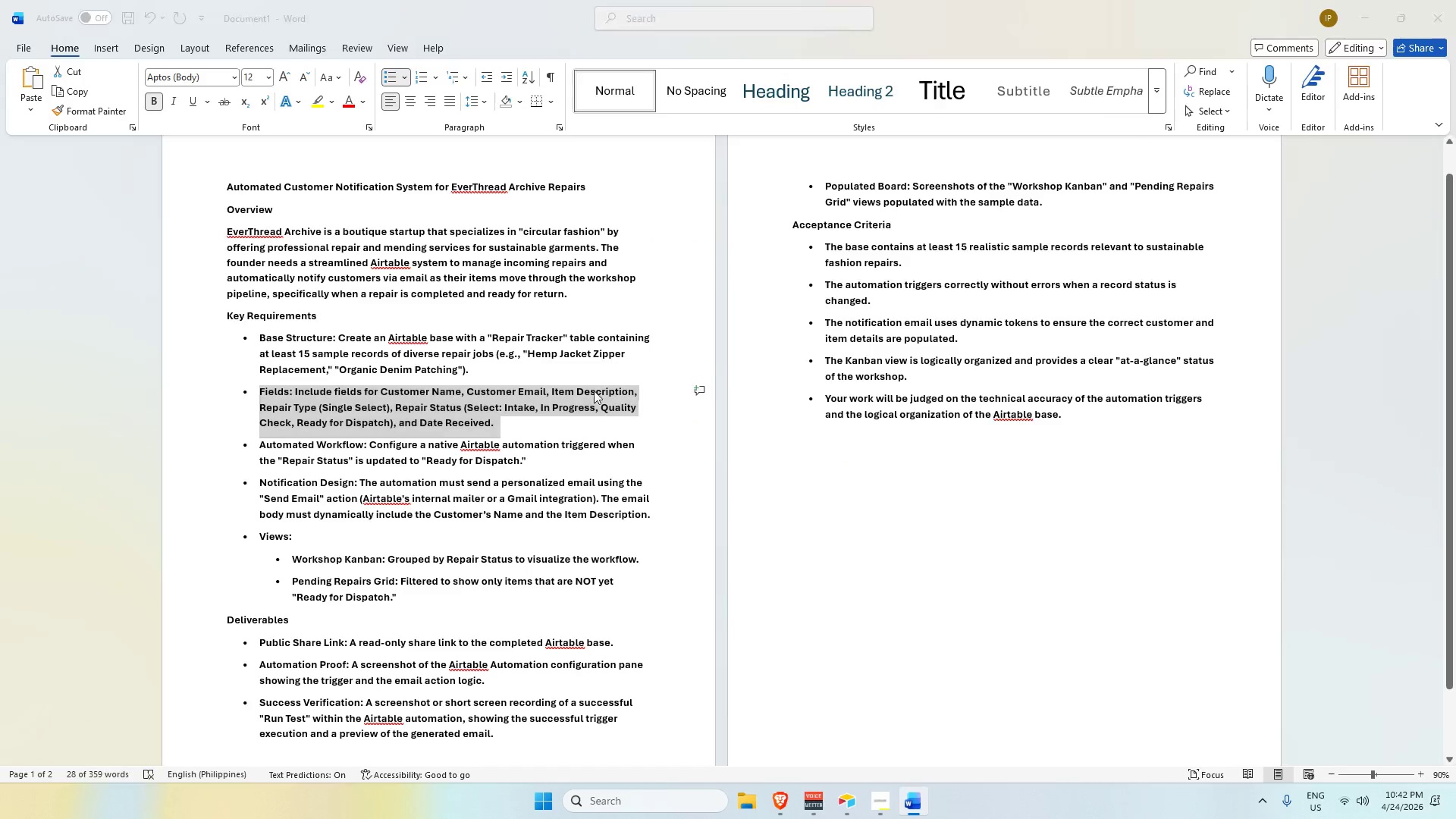 
key(Alt+Tab)
 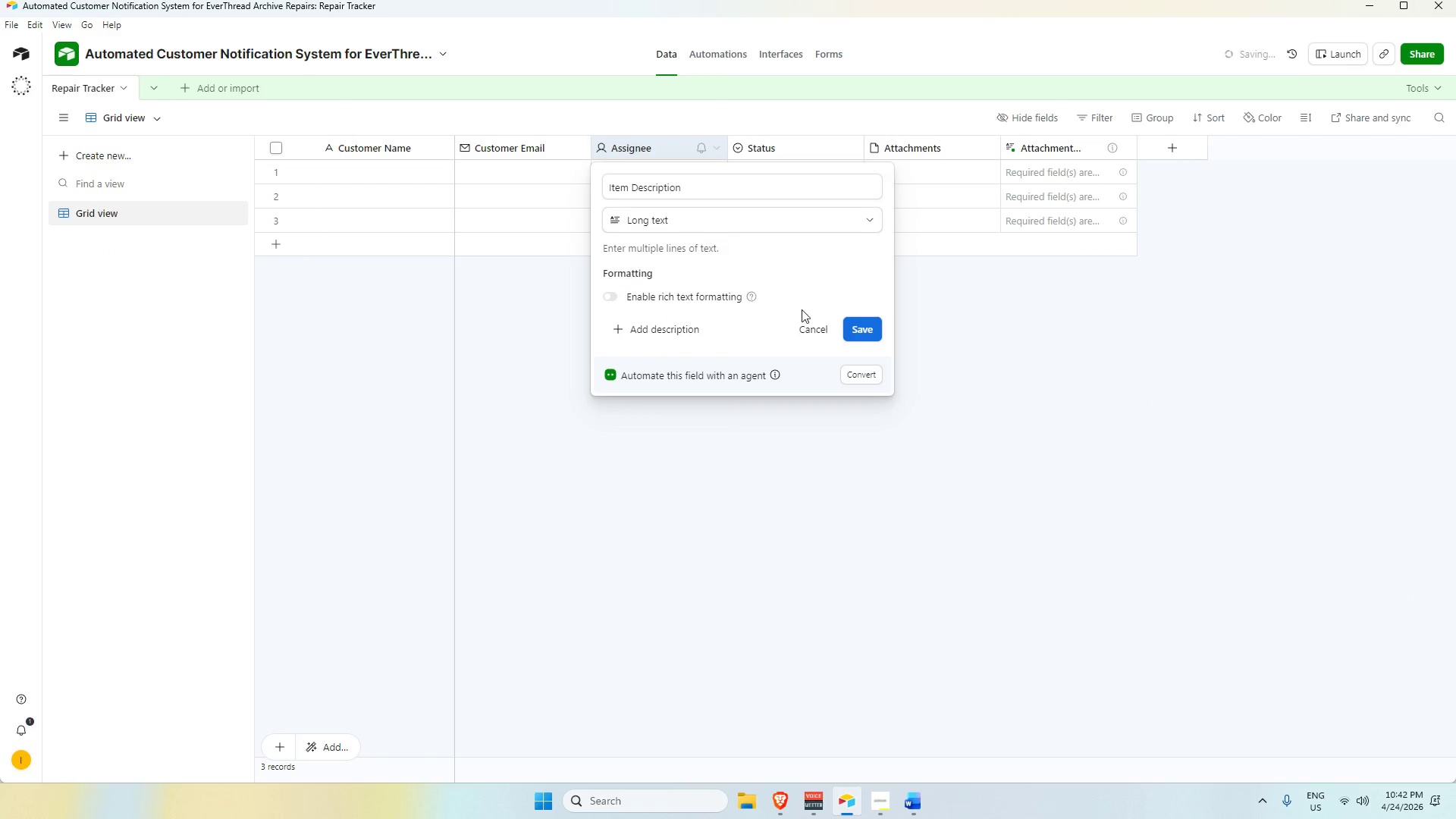 
left_click([859, 328])
 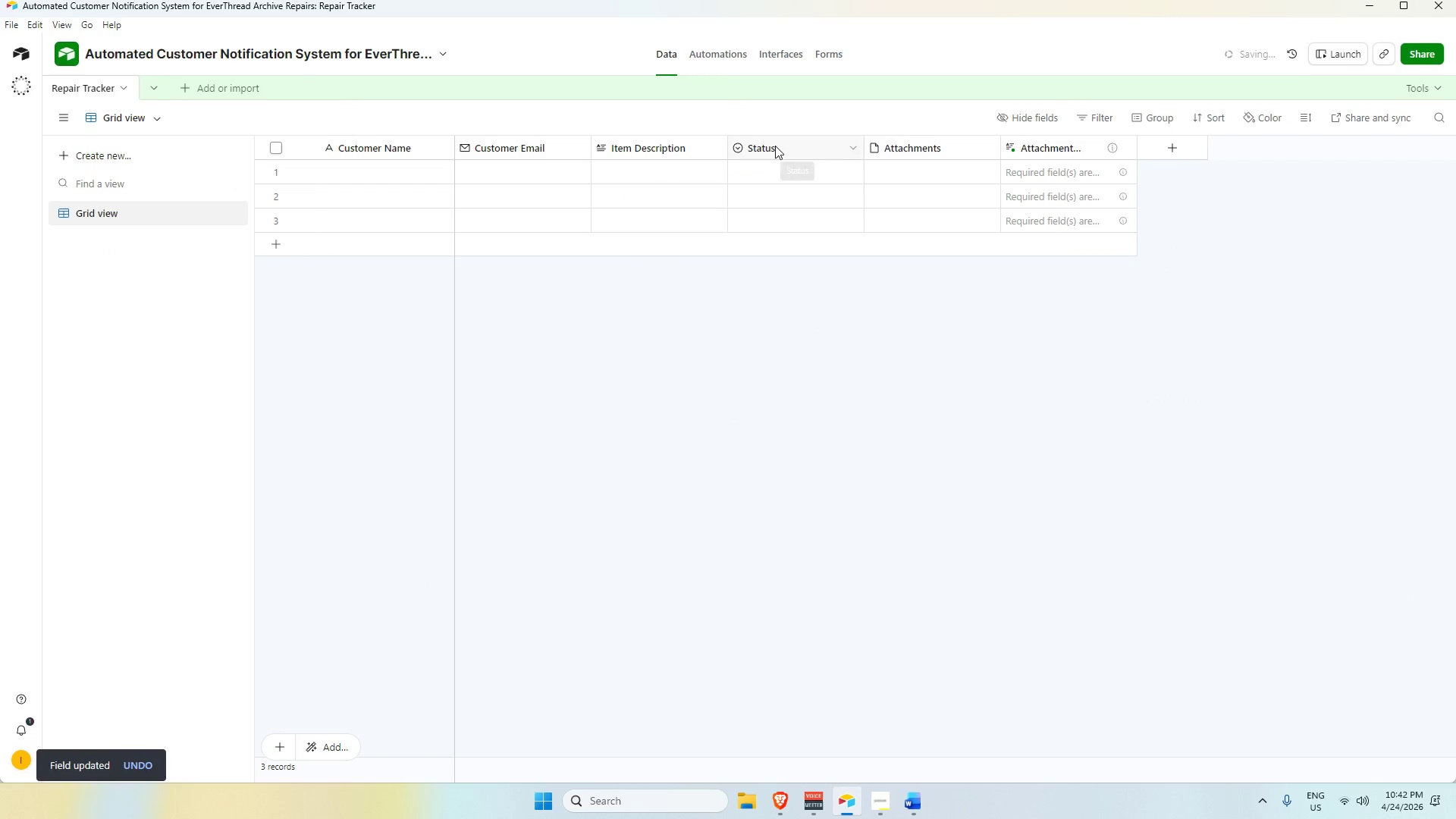 
double_click([775, 146])
 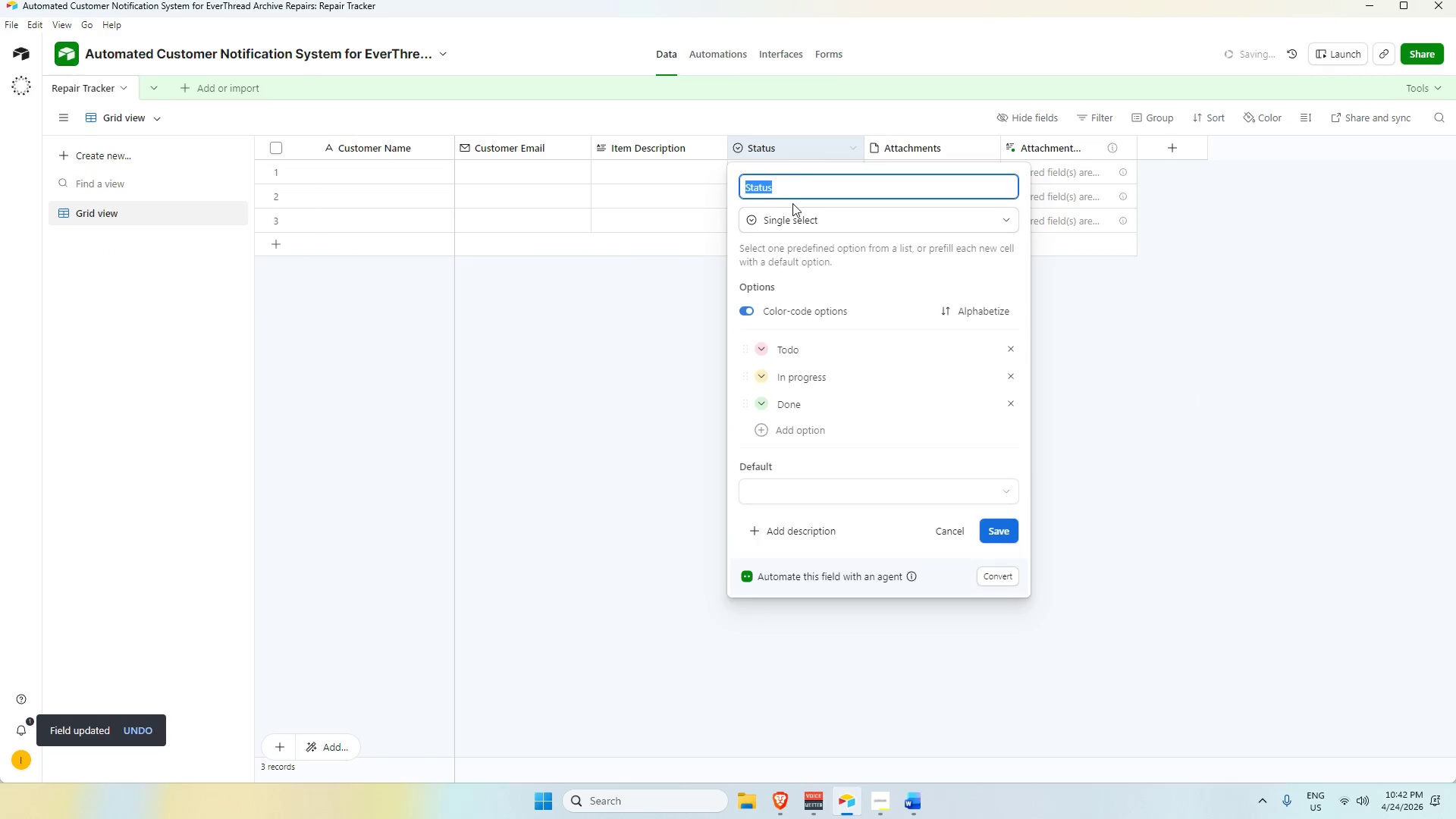 
key(Alt+AltLeft)
 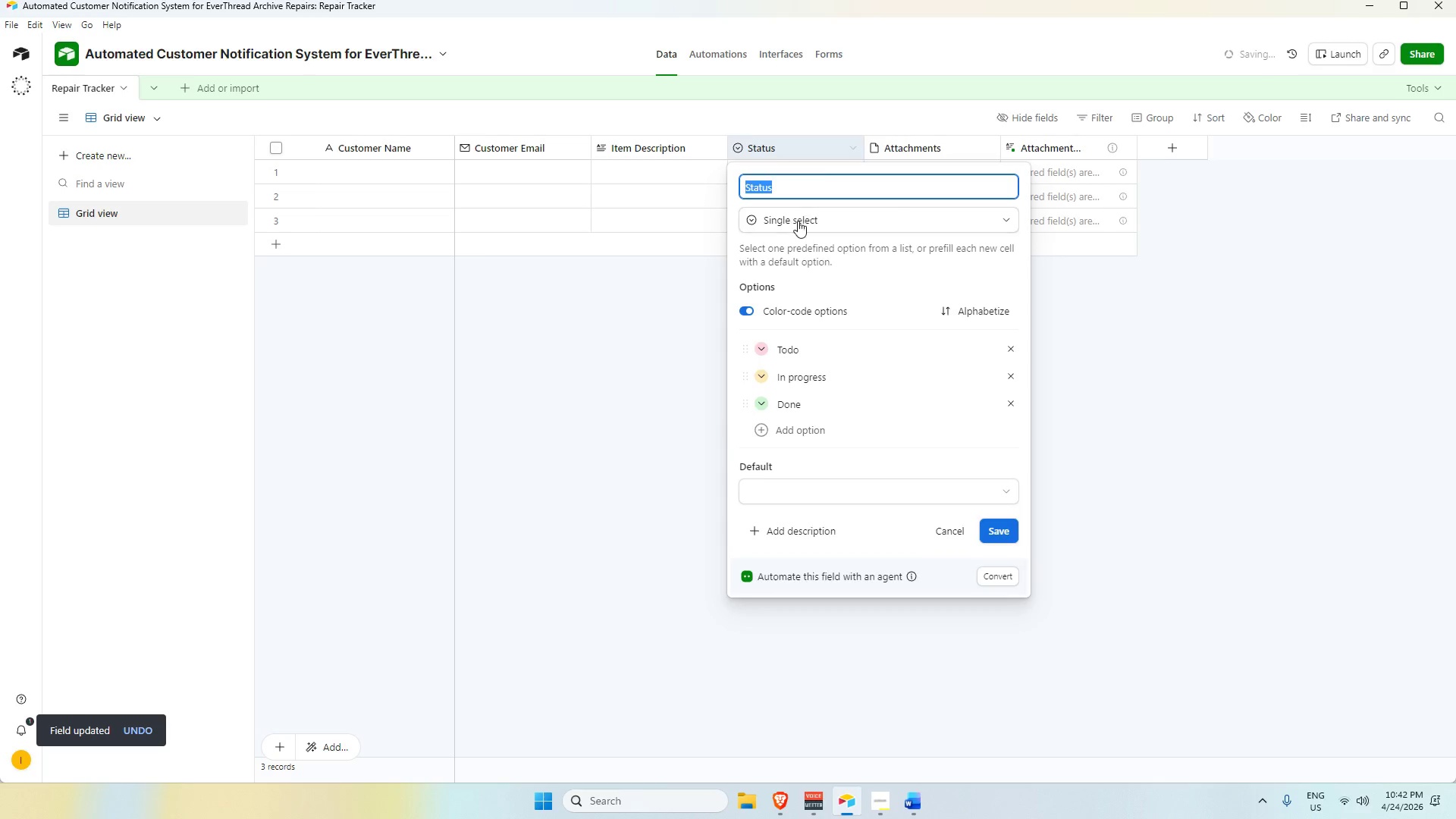 
key(Alt+Tab)
 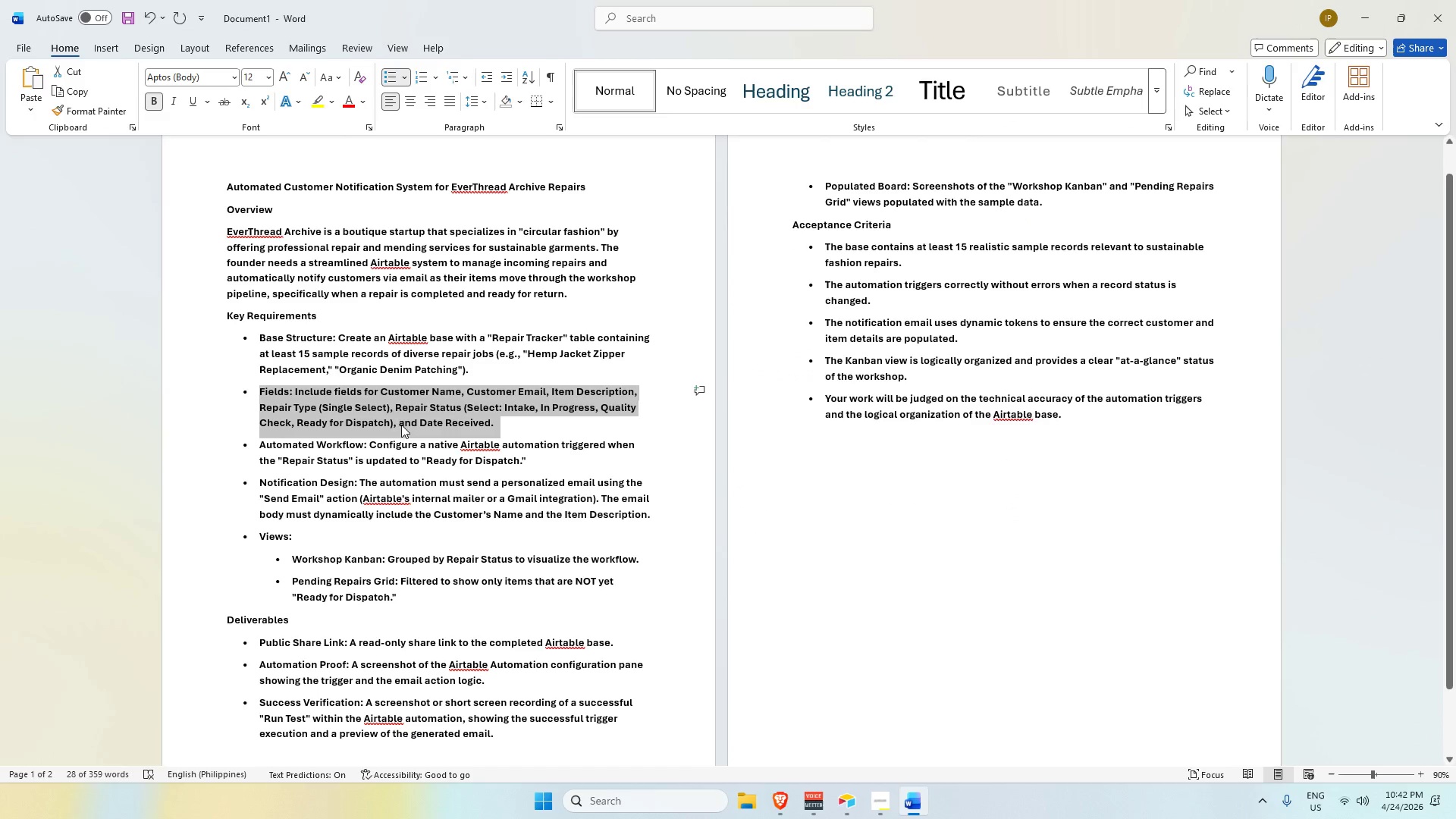 
key(Alt+AltLeft)
 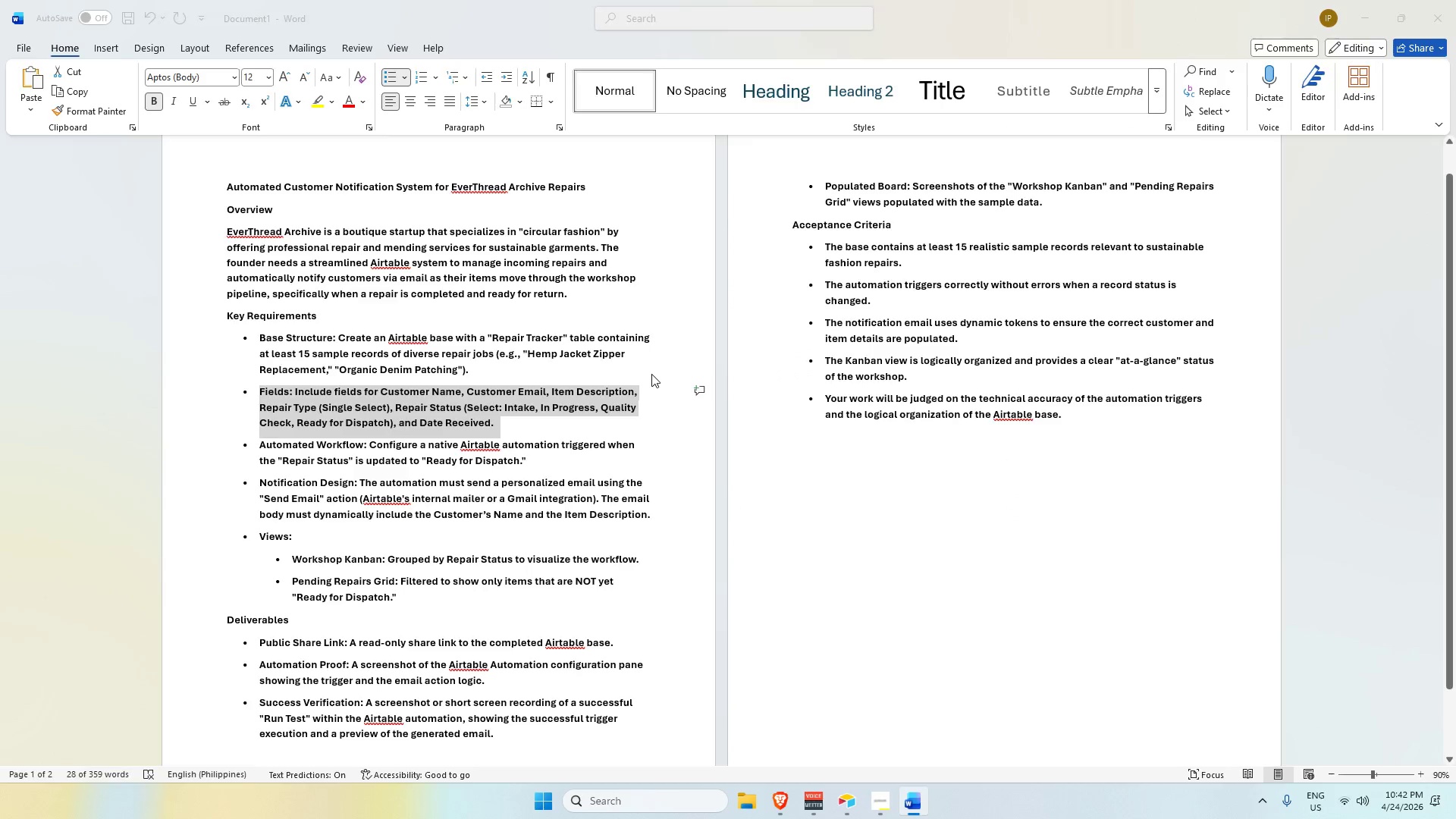 
key(Tab)
type(Repair Type)
 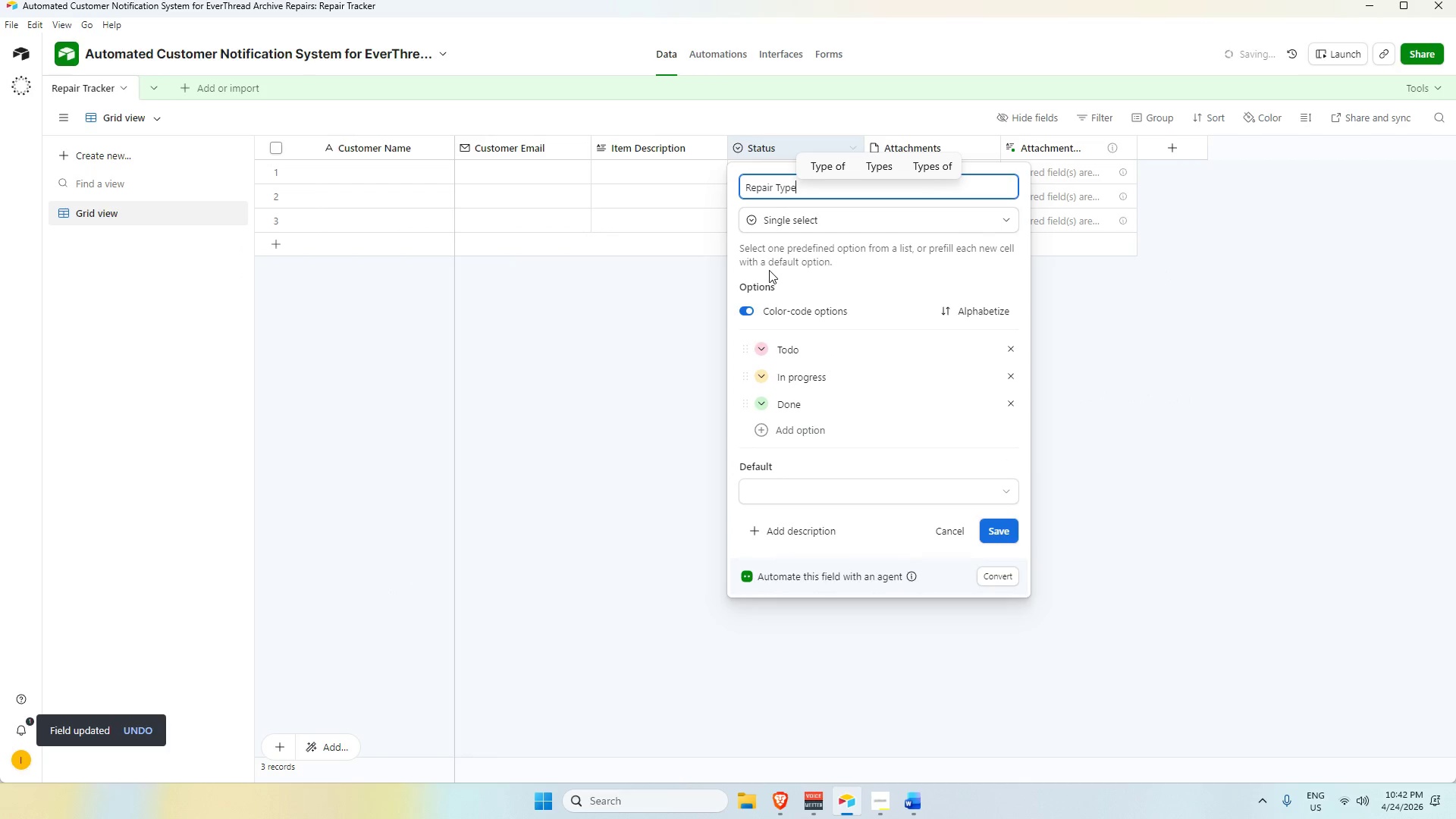 
double_click([1011, 347])
 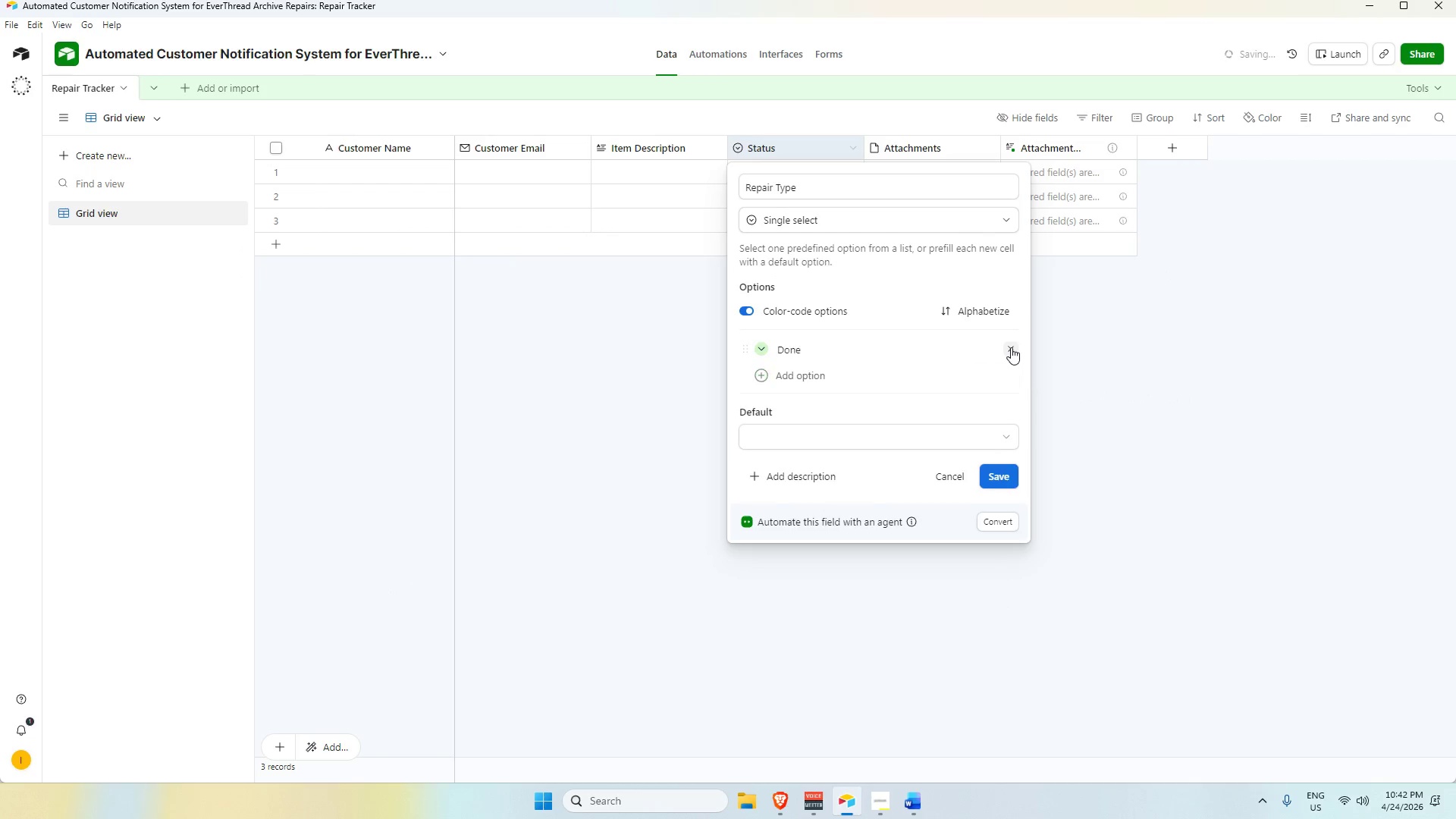 
triple_click([1011, 347])
 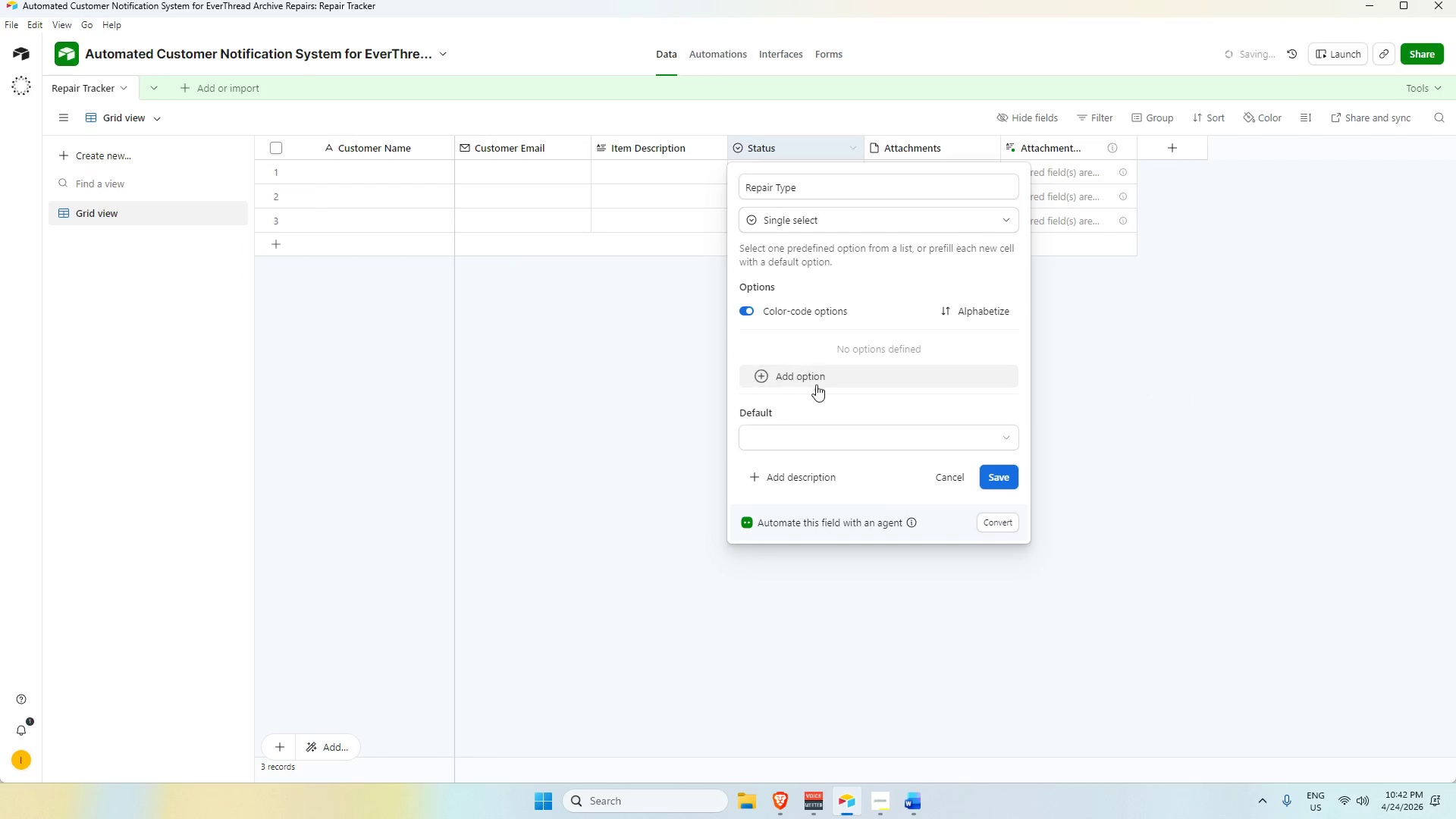 
left_click([807, 383])
 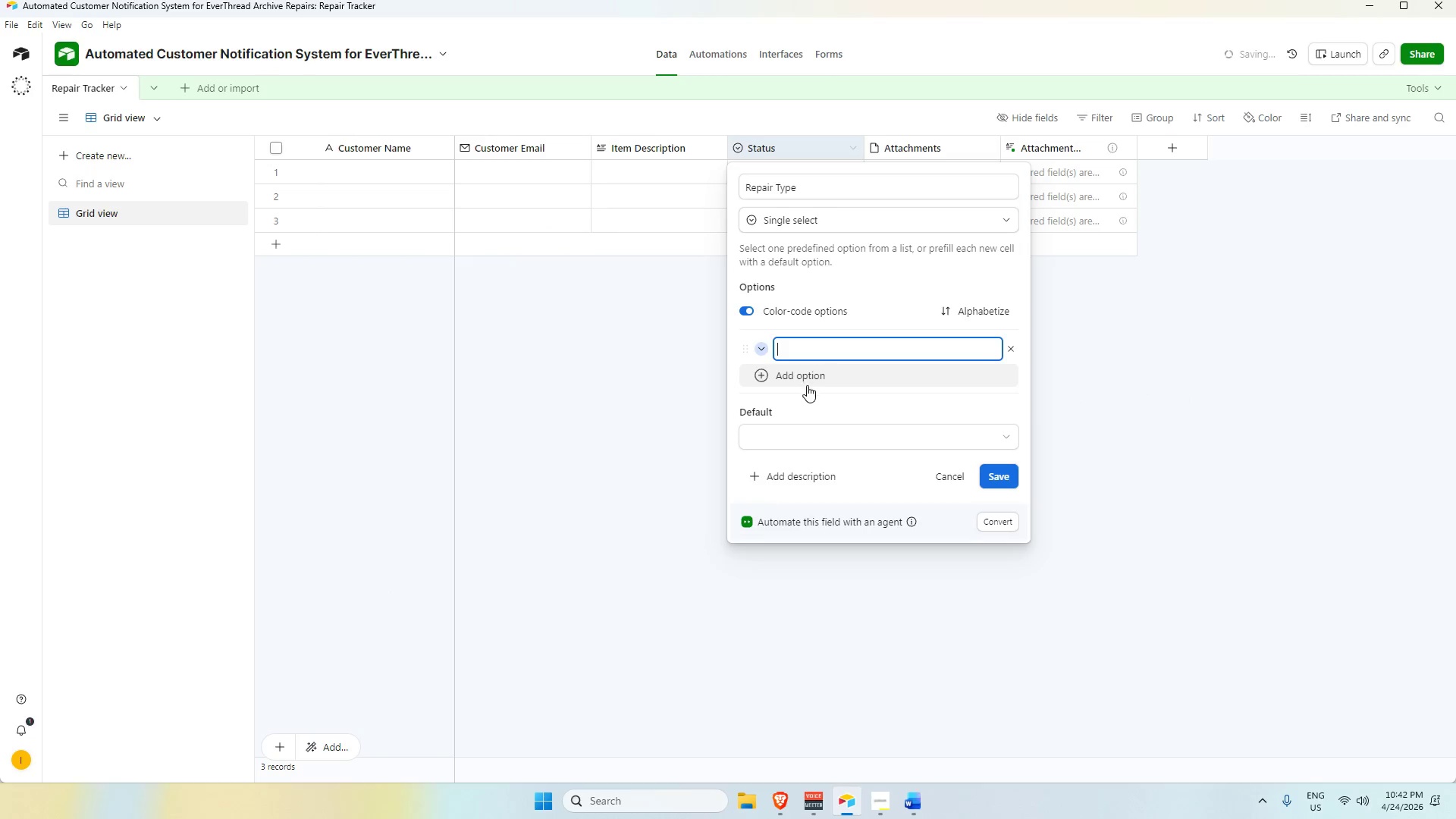 
key(Alt+AltLeft)
 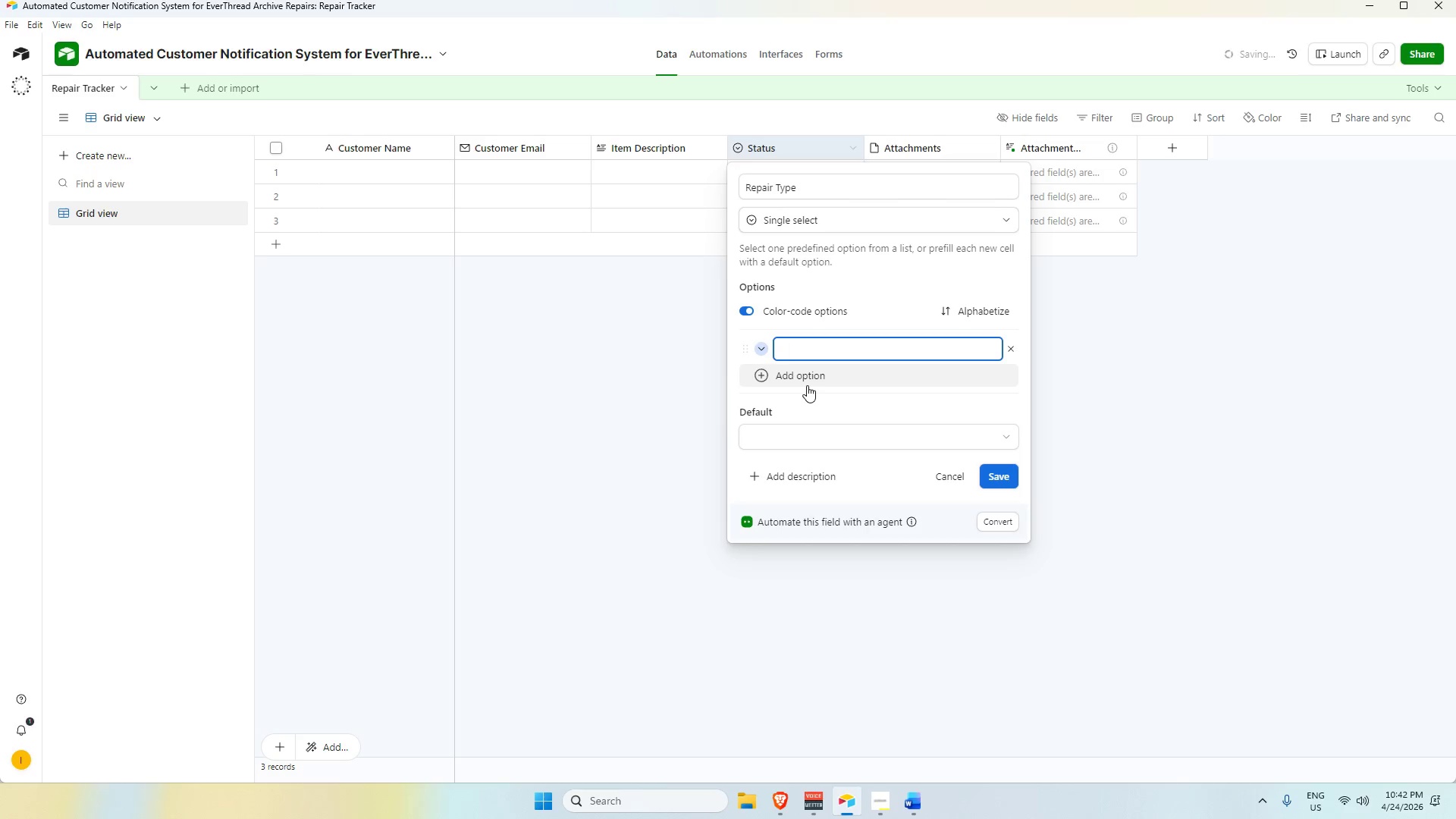 
key(Alt+Tab)
 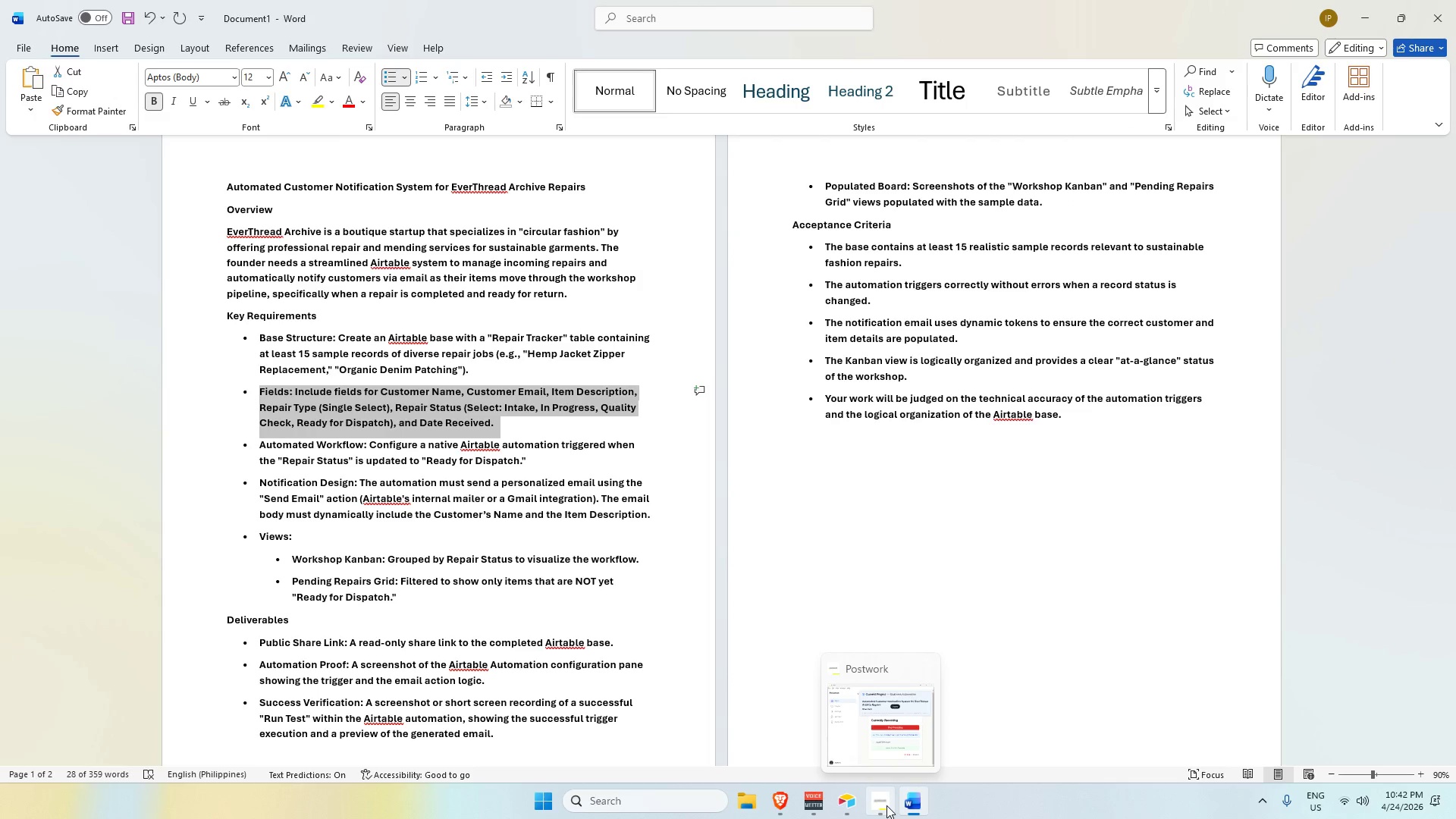 
wait(7.98)
 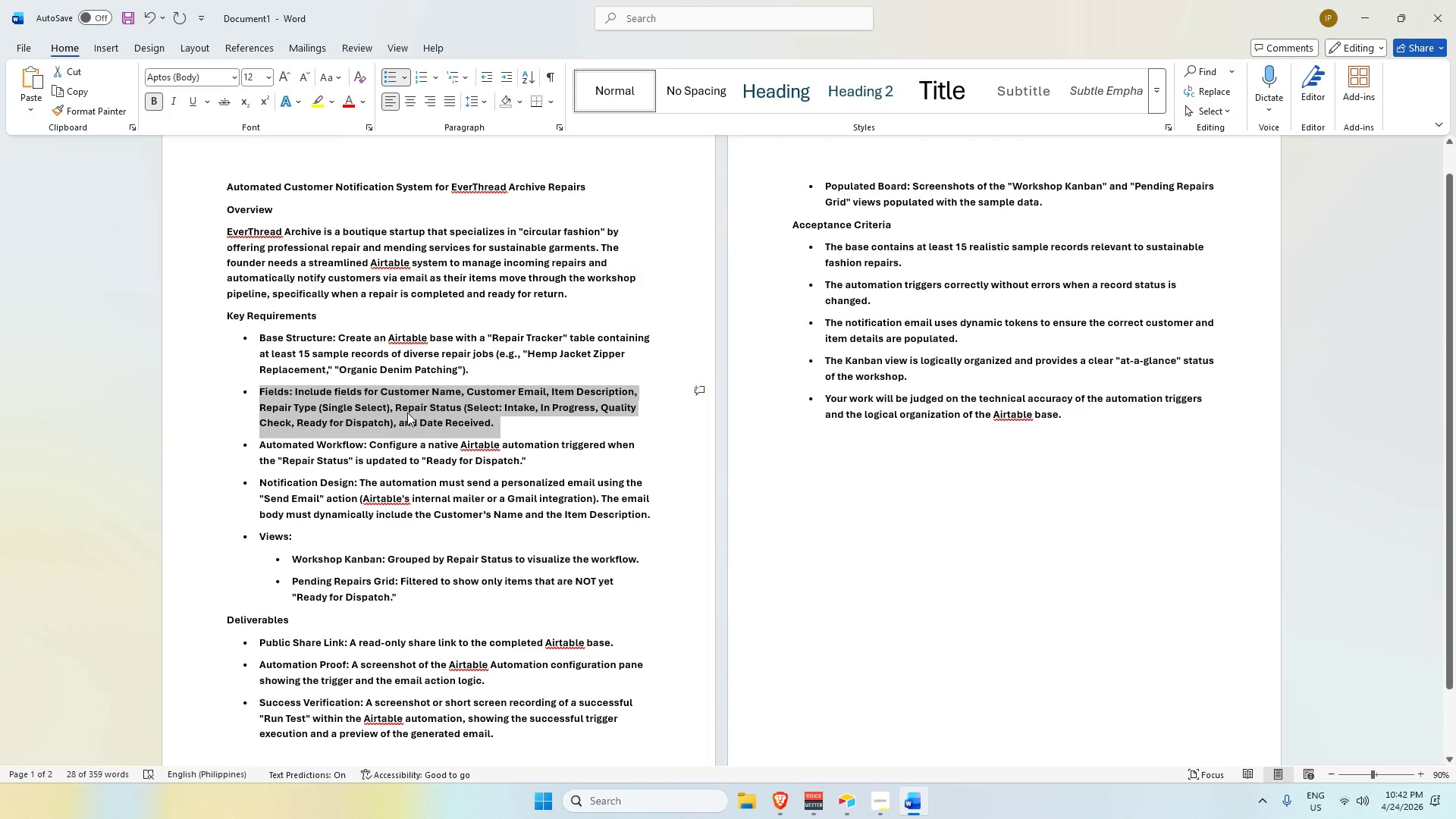 
left_click([886, 804])